 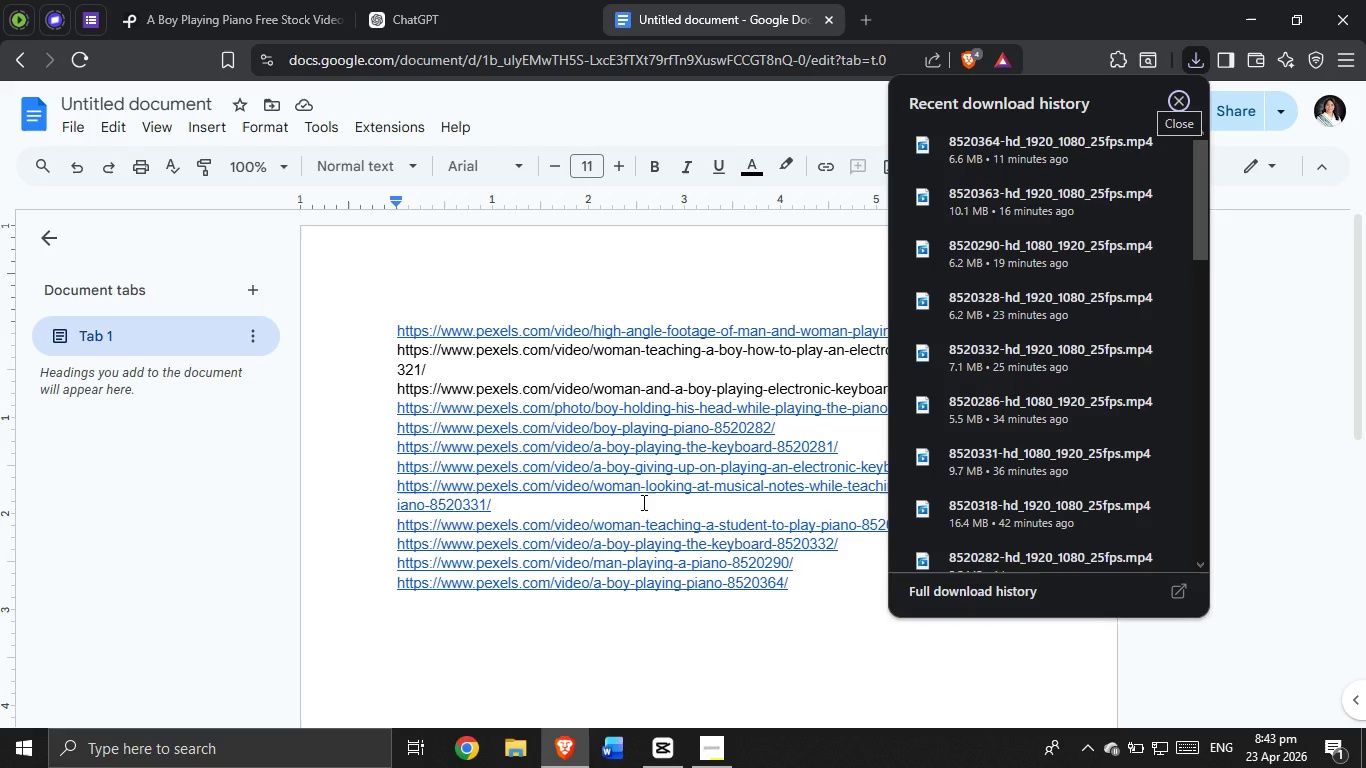 
left_click([235, 0])
 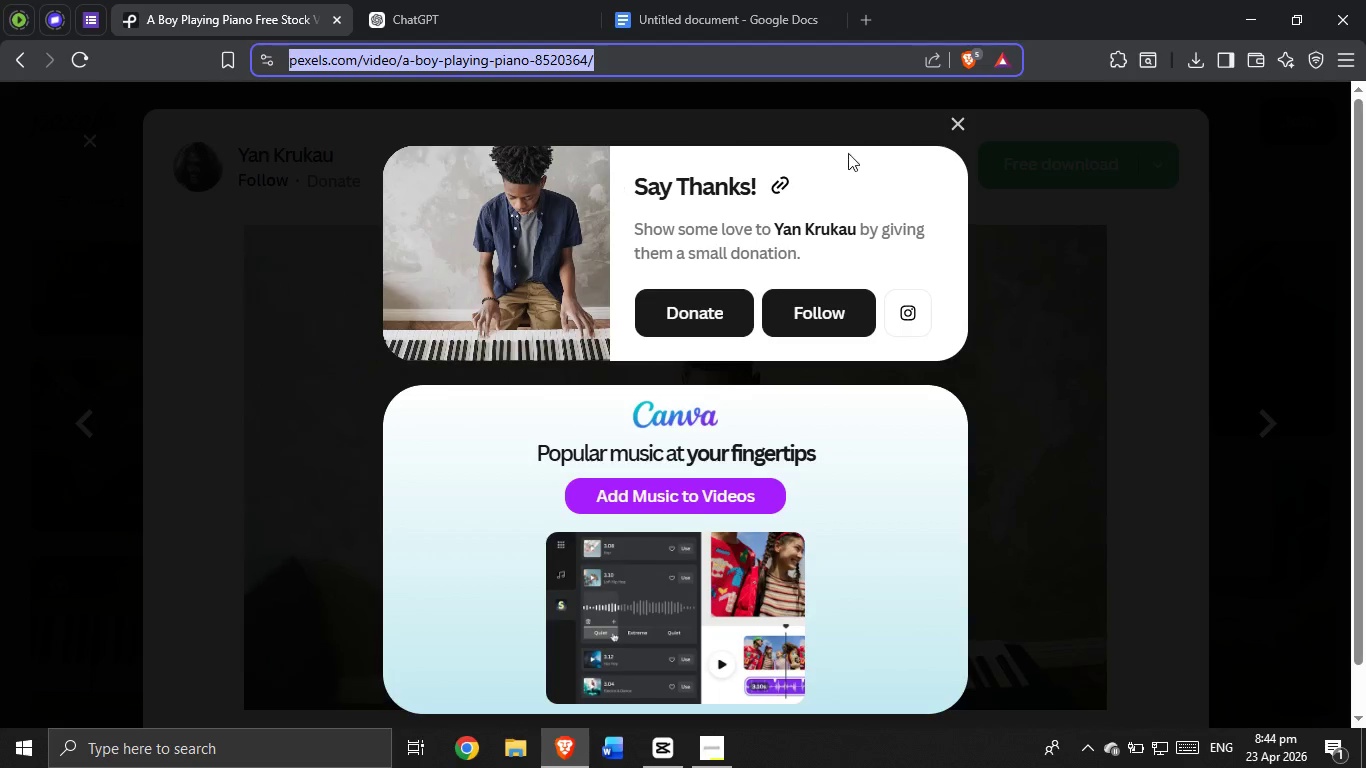 
left_click([958, 122])
 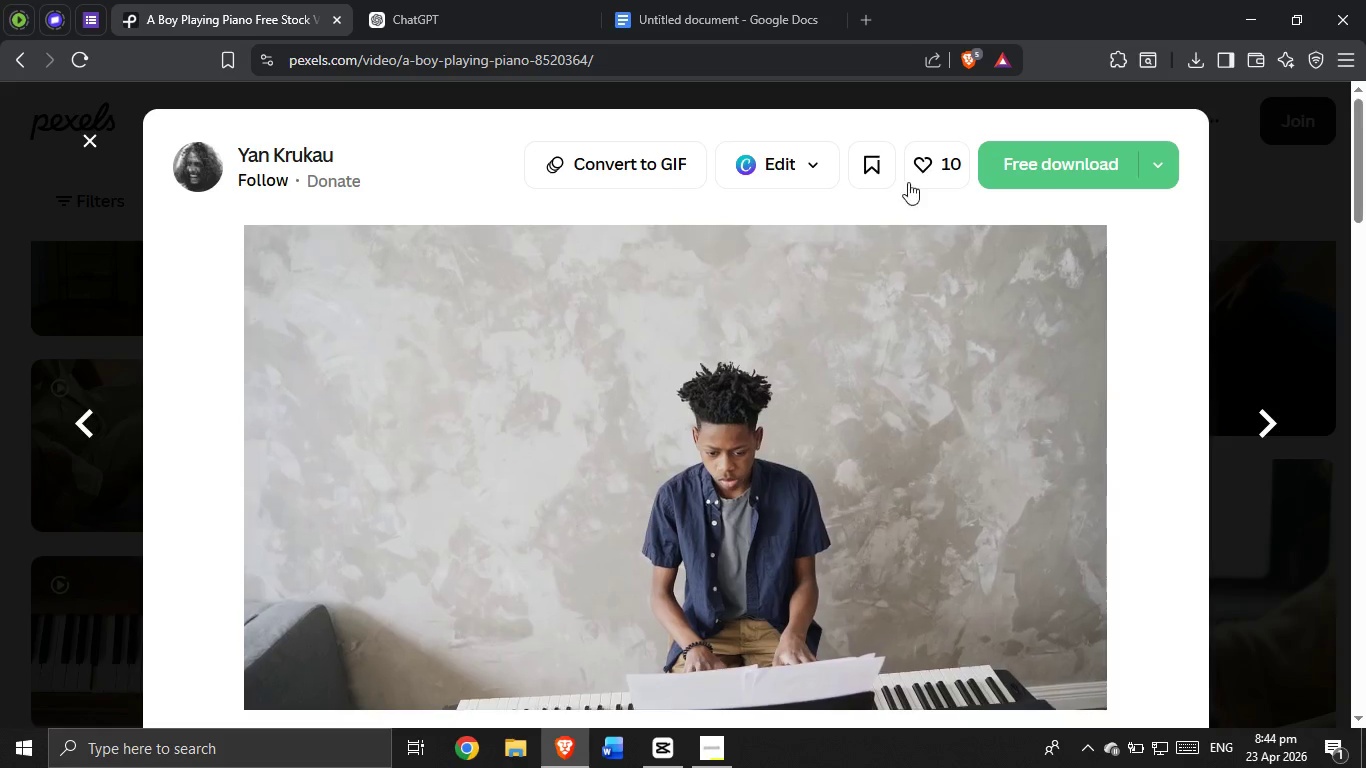 
scroll: coordinate [748, 300], scroll_direction: down, amount: 21.0
 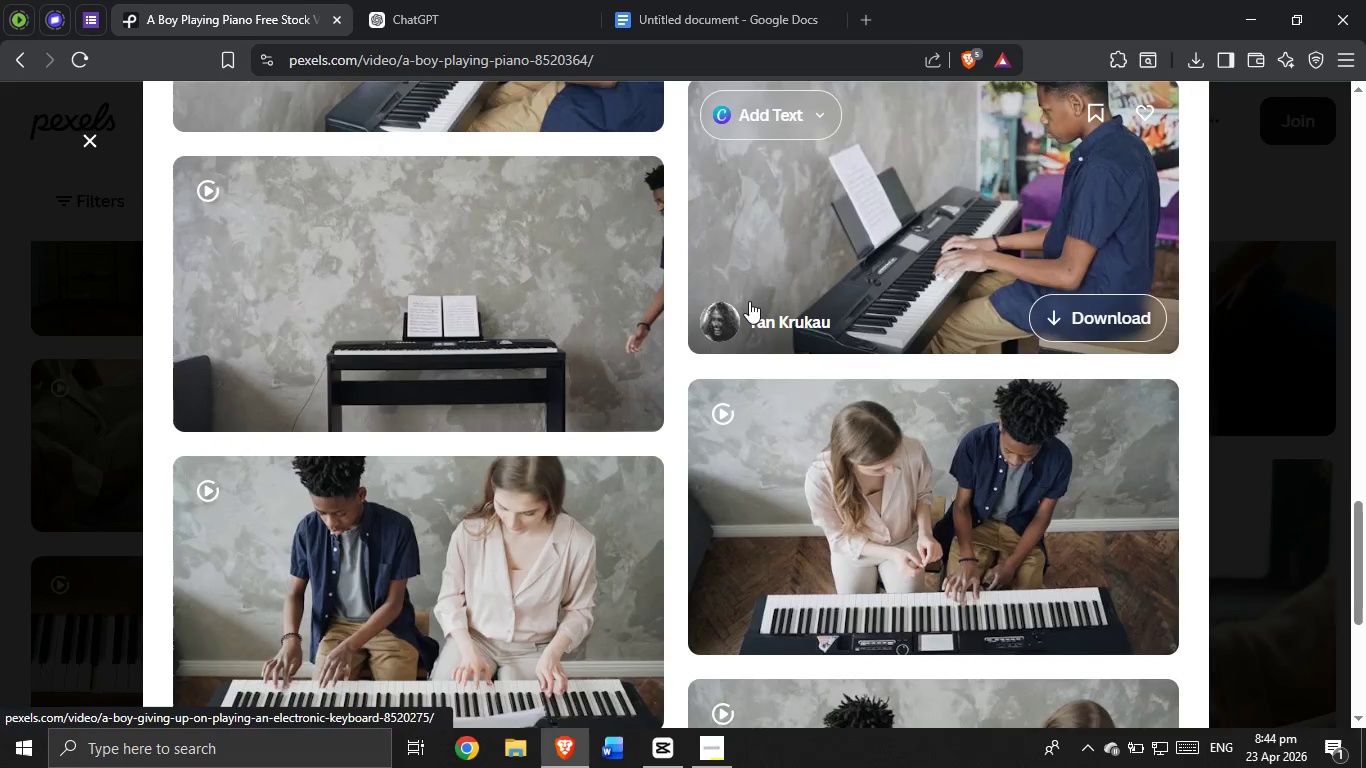 
scroll: coordinate [740, 306], scroll_direction: none, amount: 0.0
 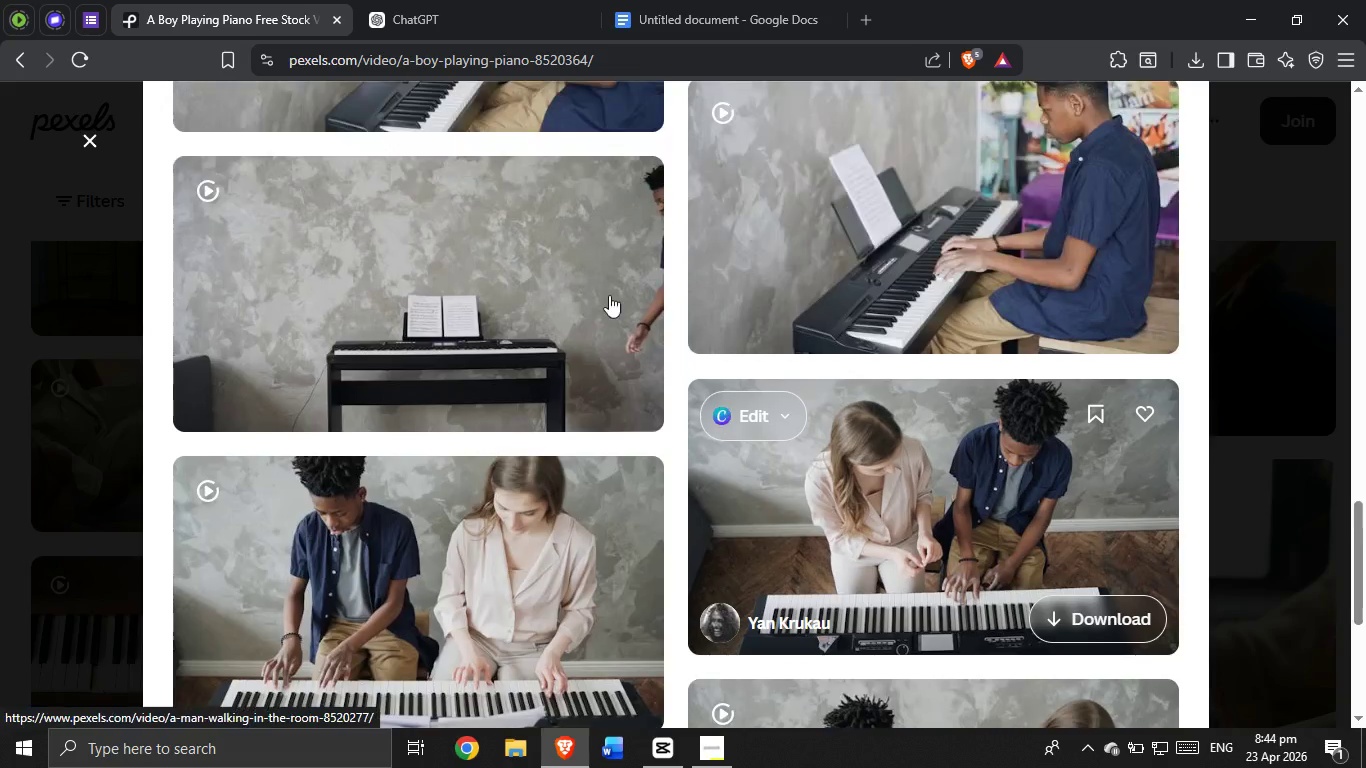 
mouse_move([605, 273])
 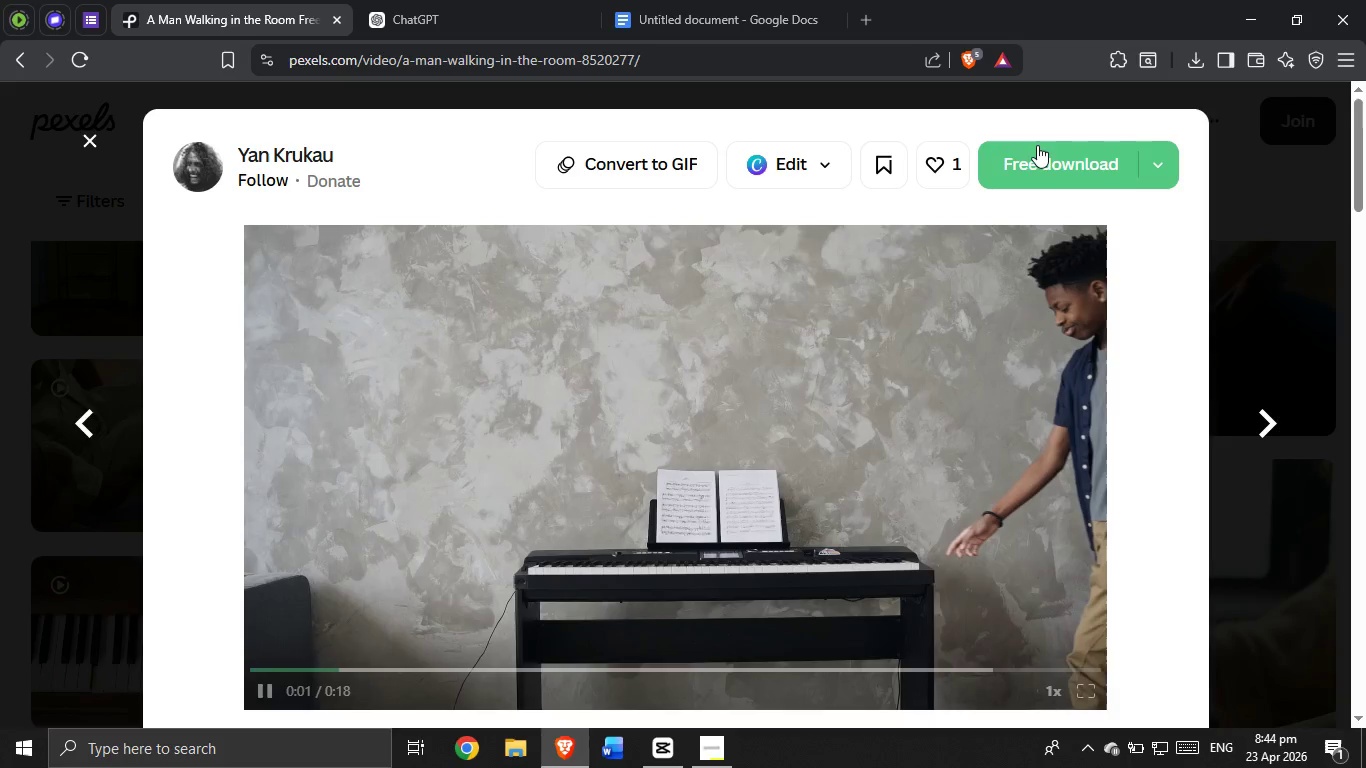 
left_click([1034, 153])
 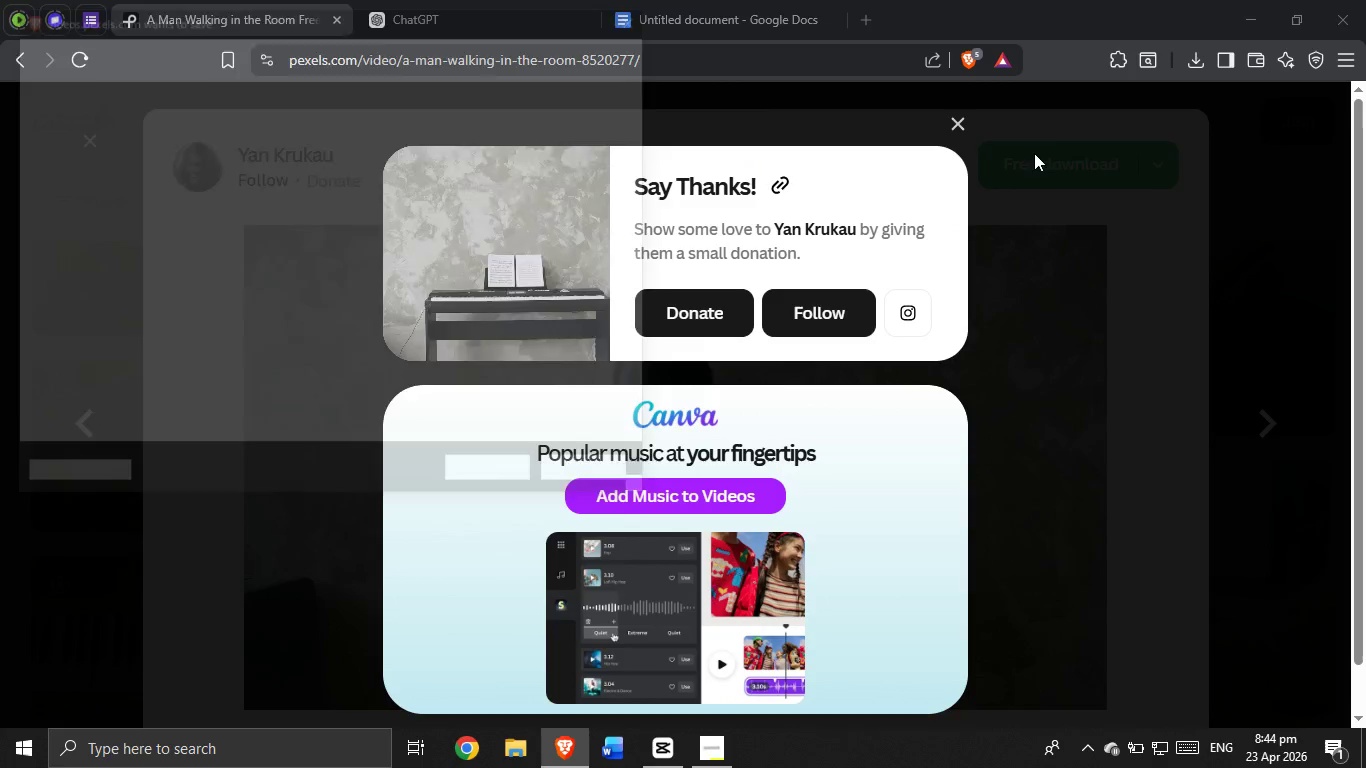 
wait(7.42)
 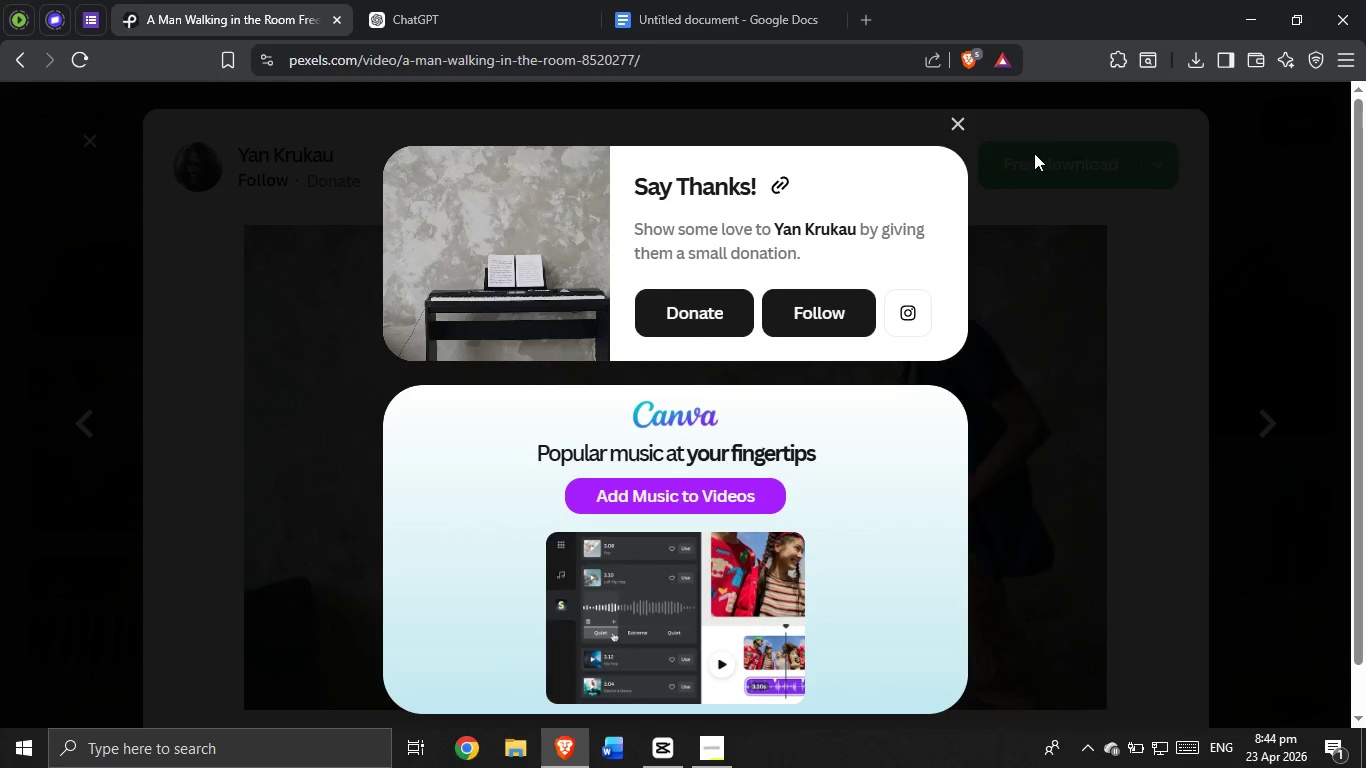 
left_click([516, 476])
 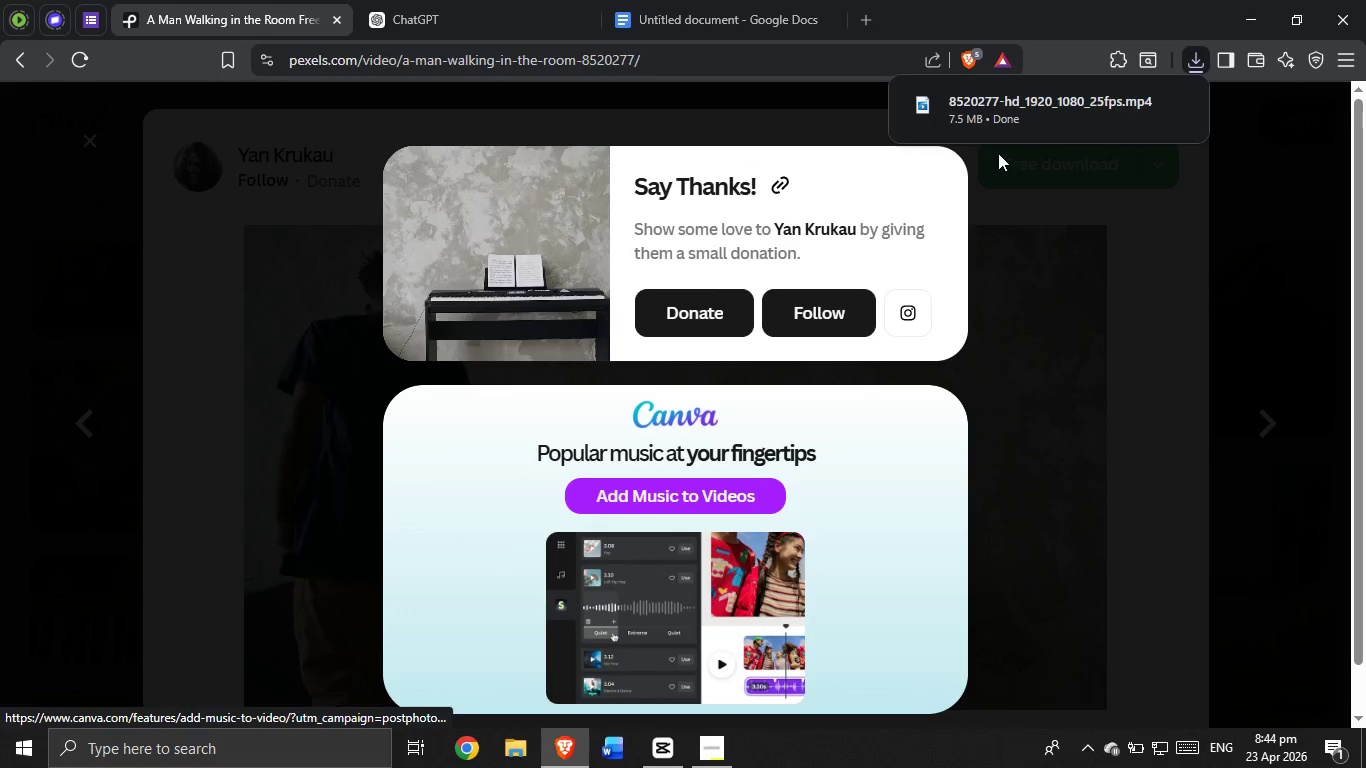 
left_click_drag(start_coordinate=[984, 116], to_coordinate=[666, 505])
 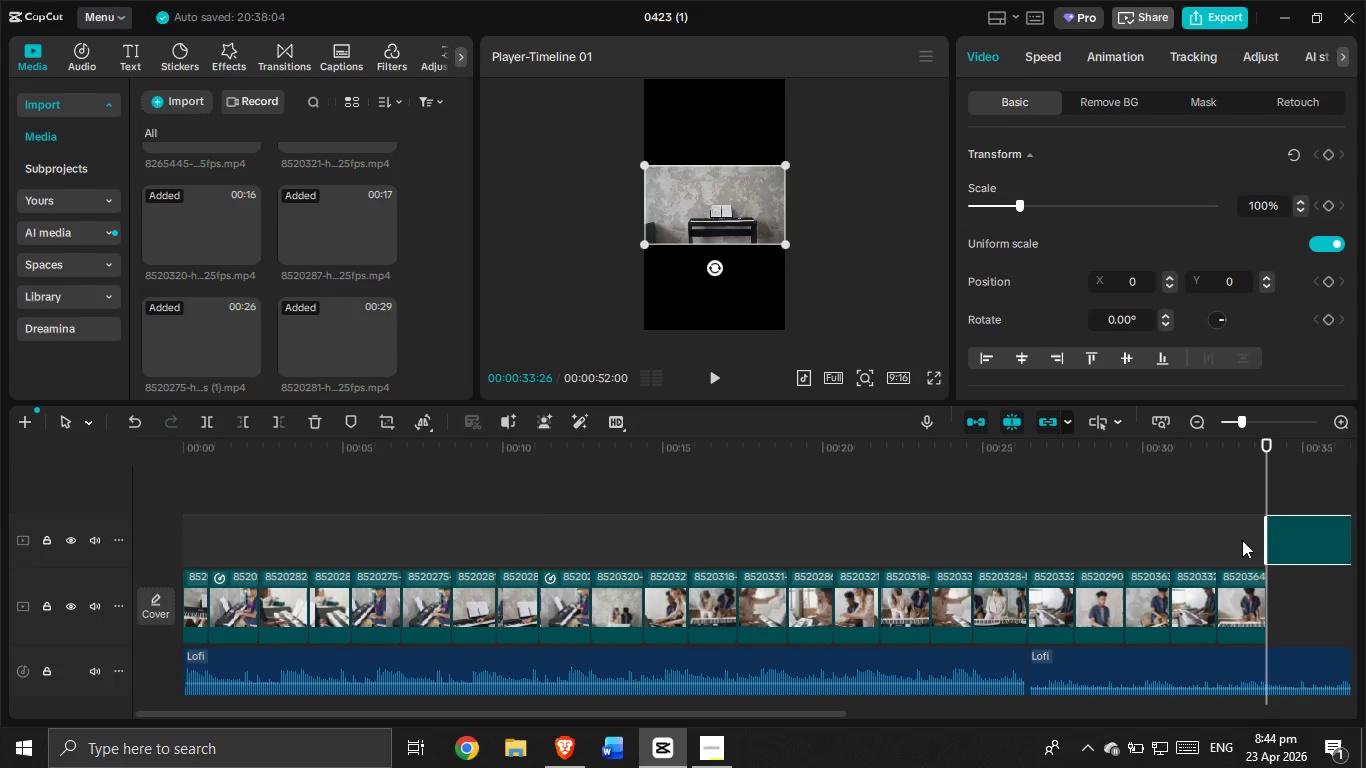 
left_click_drag(start_coordinate=[1315, 531], to_coordinate=[231, 526])
 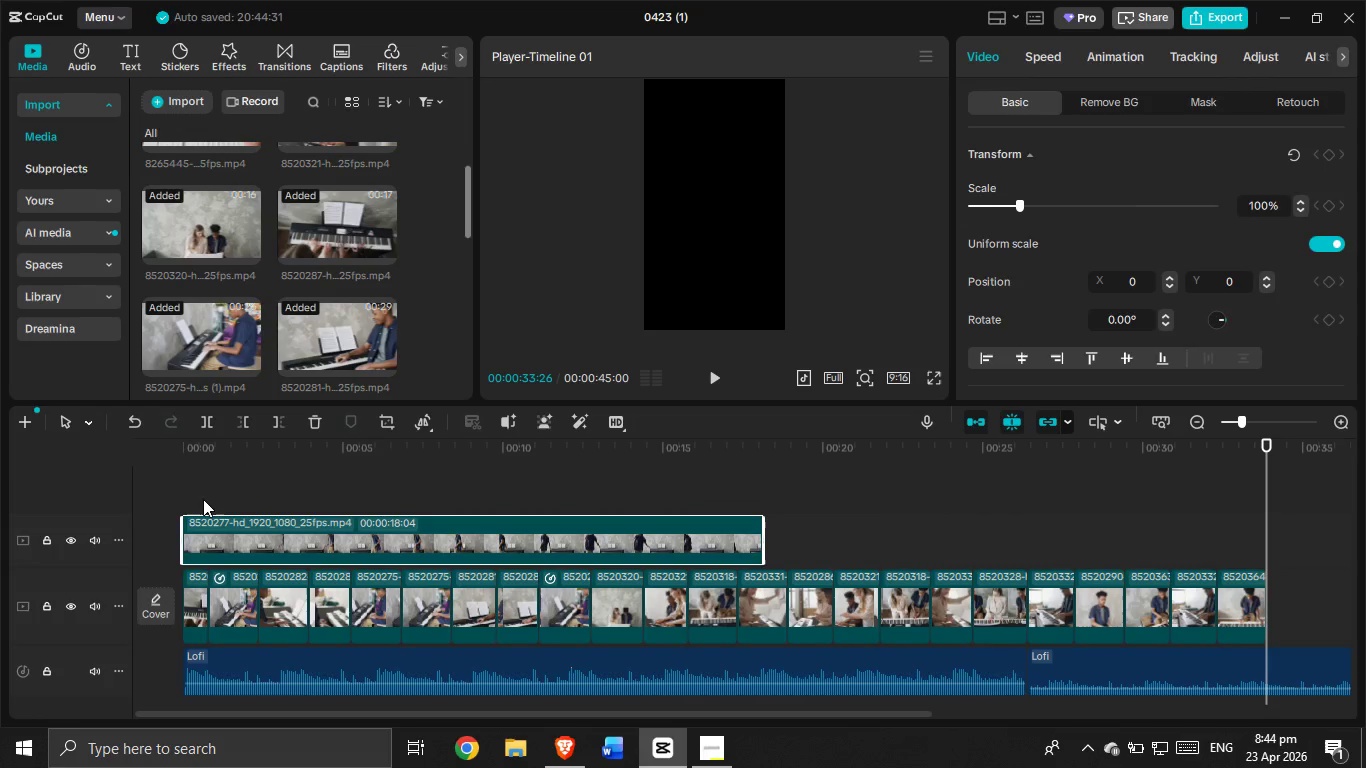 
double_click([210, 530])
 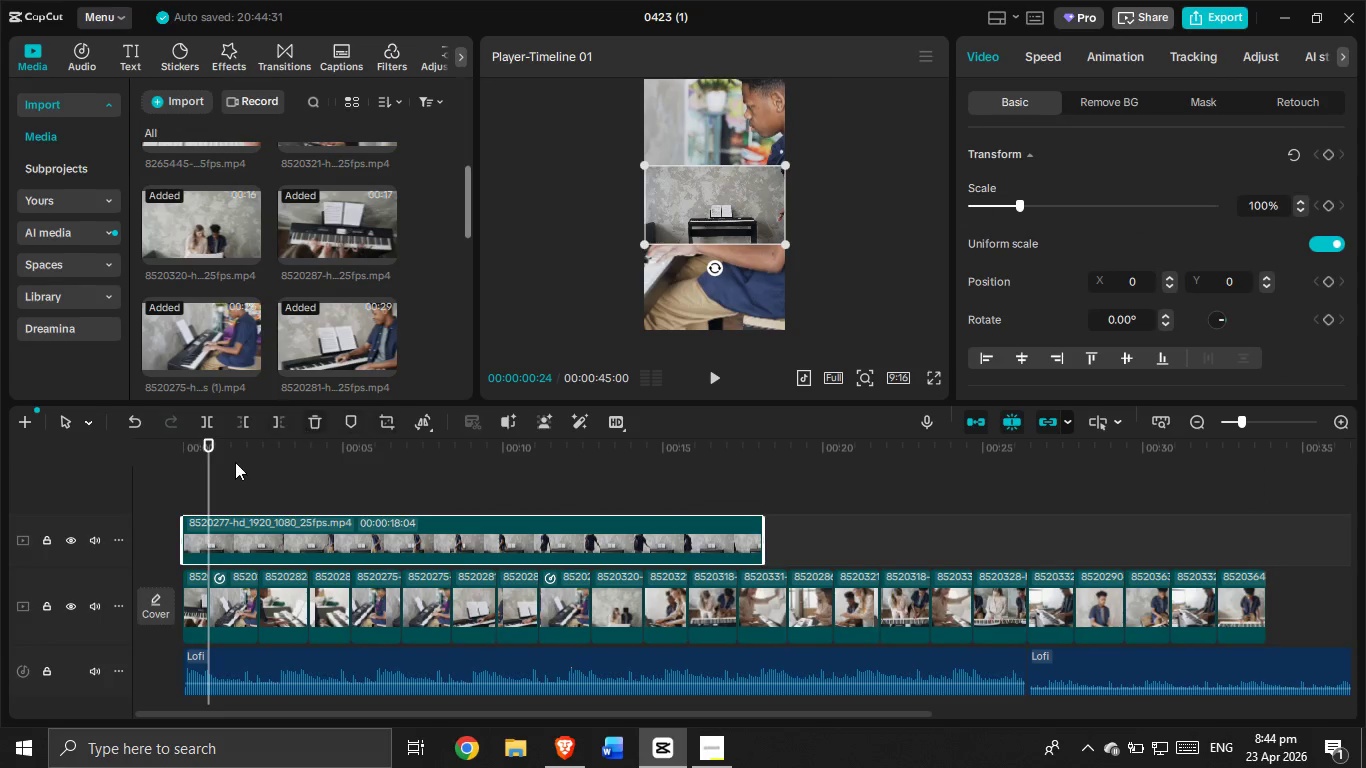 
left_click_drag(start_coordinate=[204, 473], to_coordinate=[188, 495])
 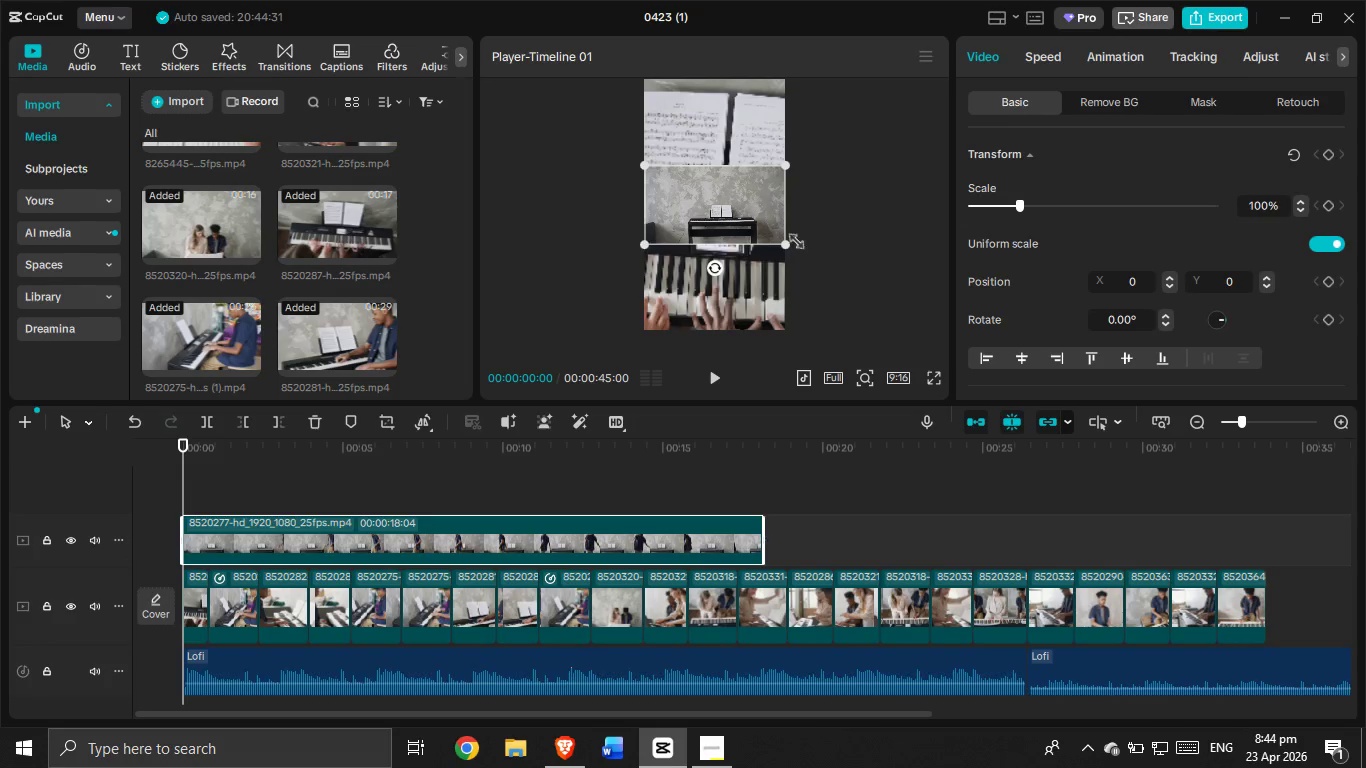 
left_click_drag(start_coordinate=[782, 244], to_coordinate=[1009, 384])
 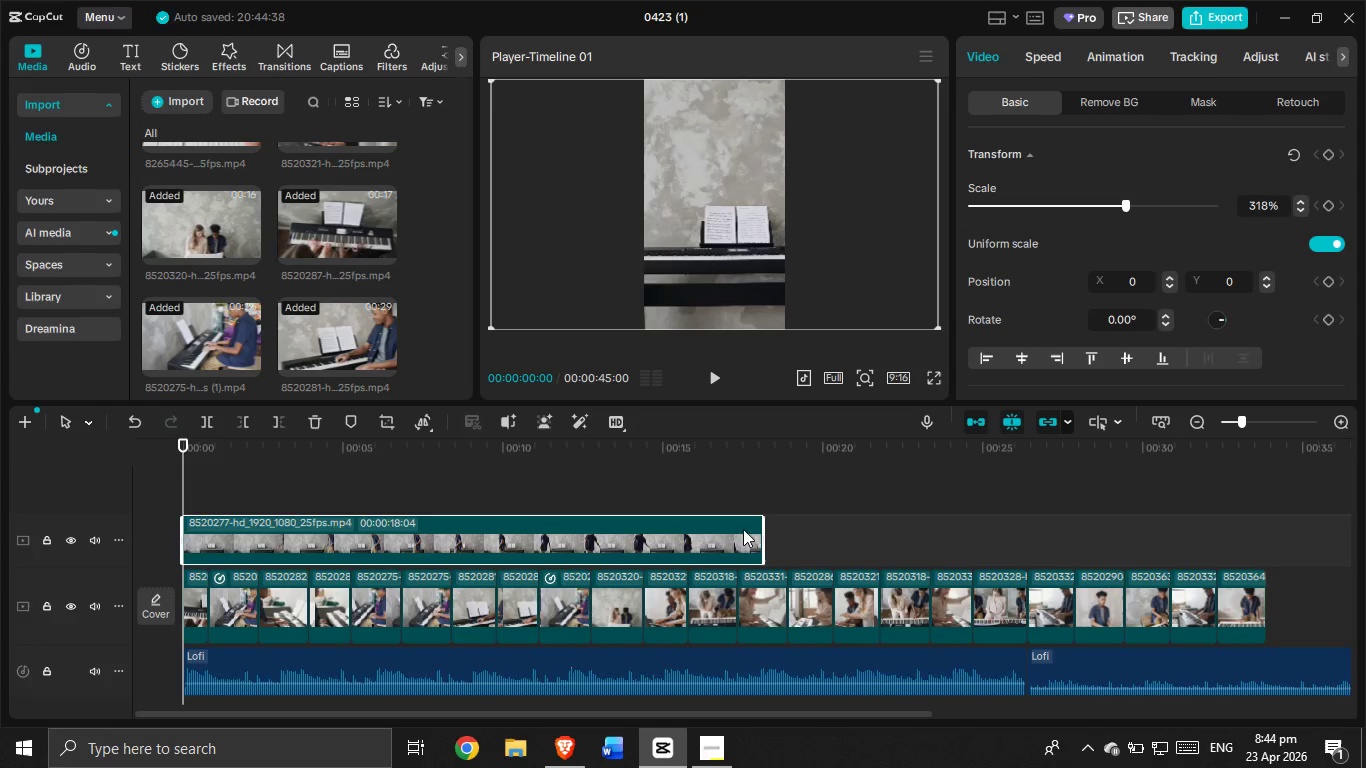 
left_click_drag(start_coordinate=[768, 533], to_coordinate=[203, 532])
 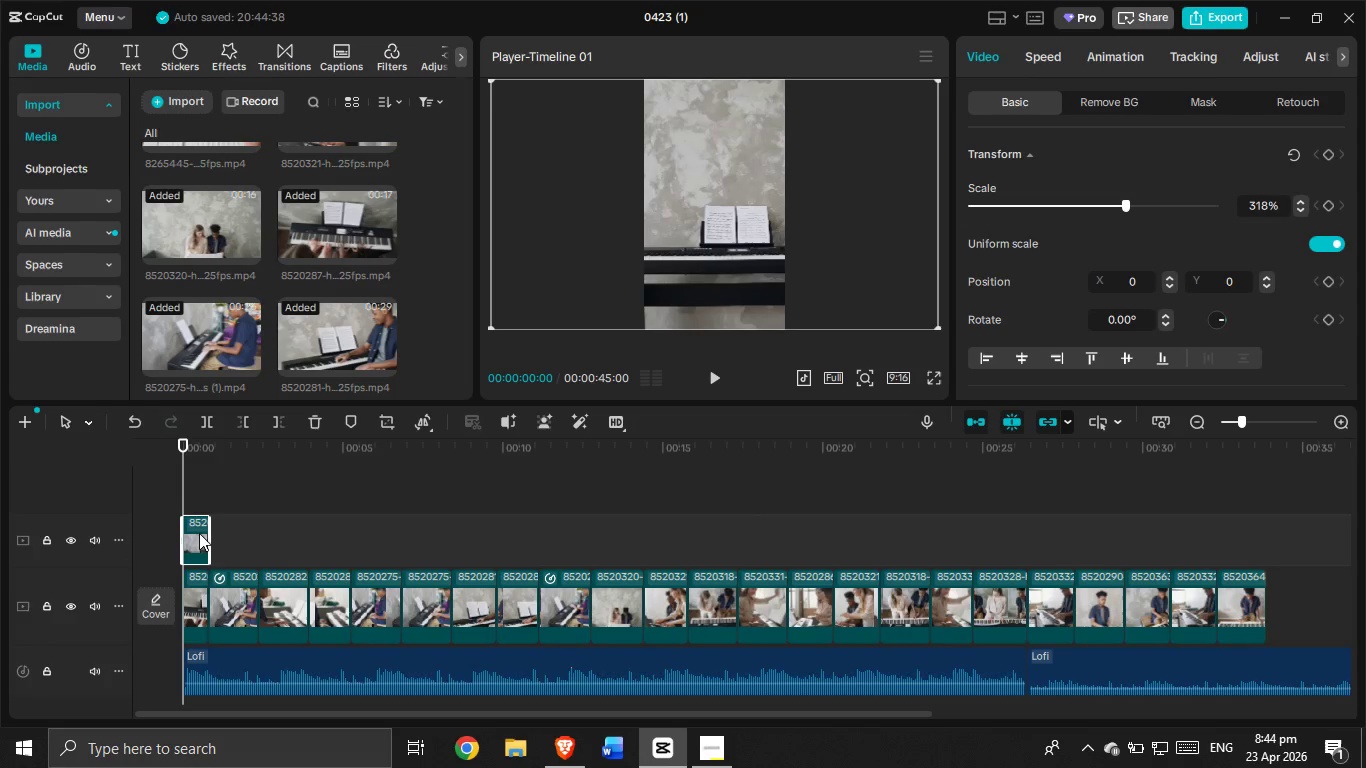 
left_click_drag(start_coordinate=[199, 533], to_coordinate=[203, 598])
 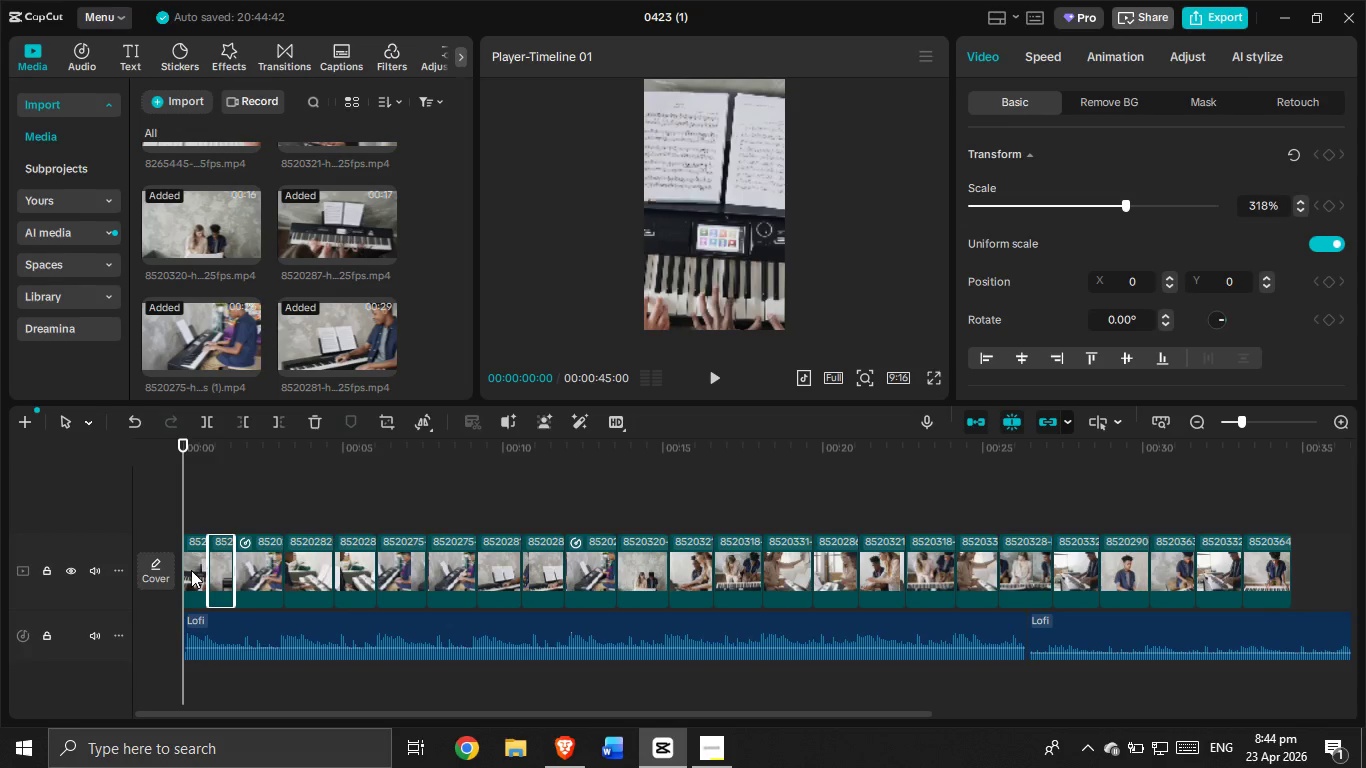 
left_click([191, 570])
 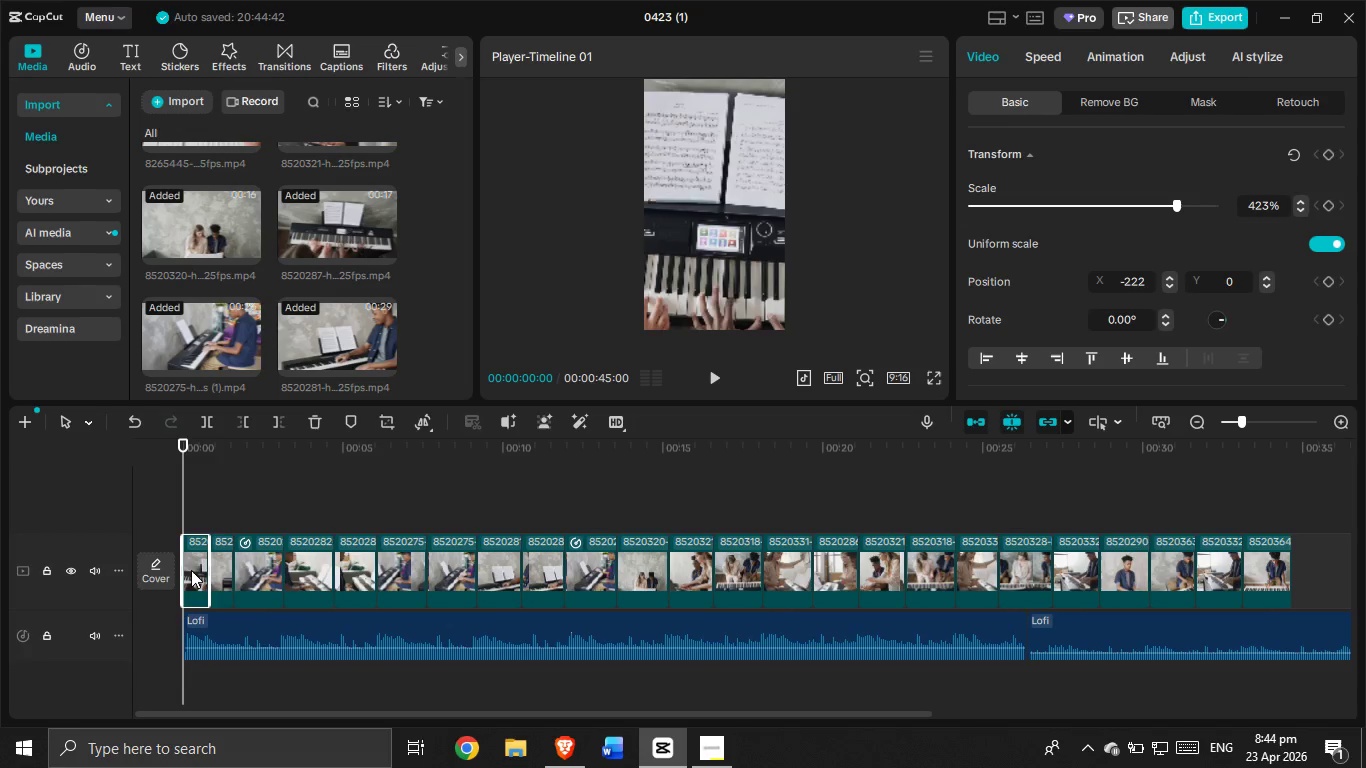 
key(Backspace)
 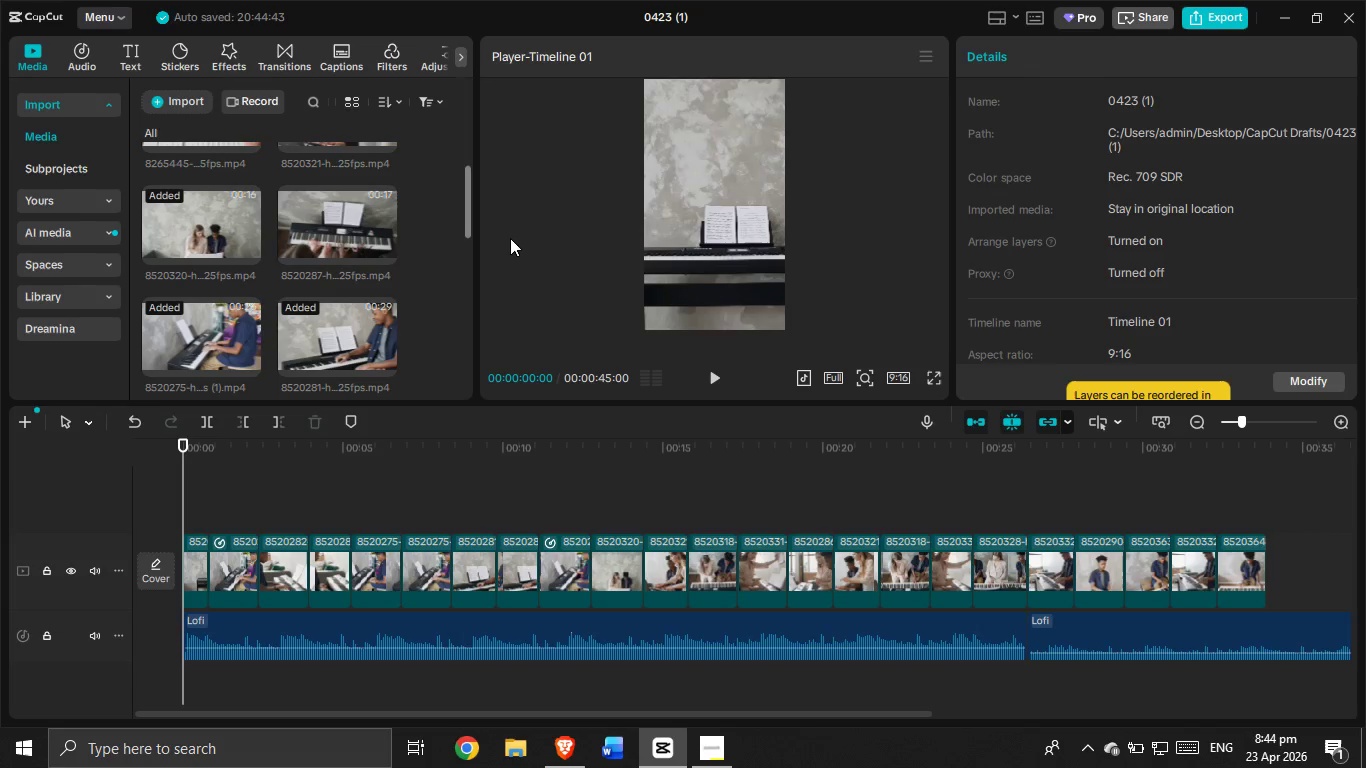 
wait(16.08)
 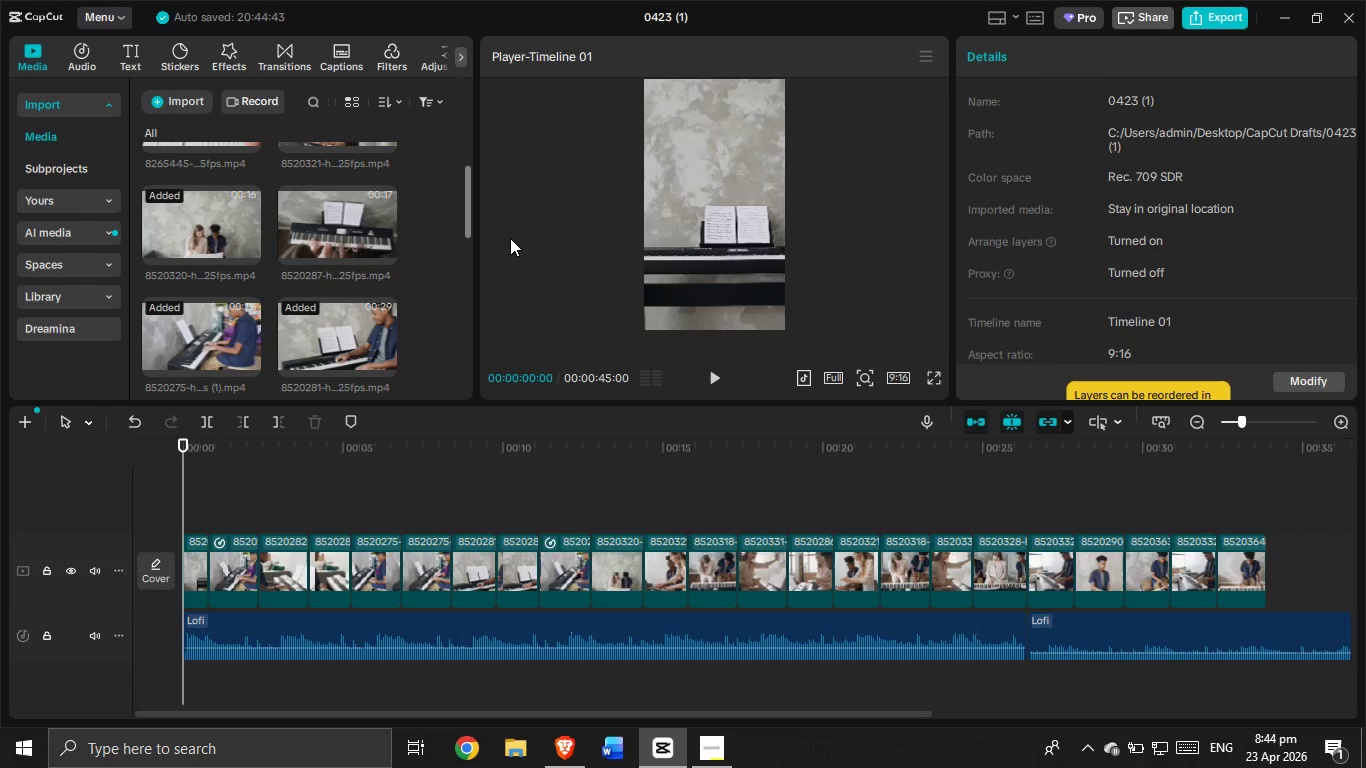 
left_click([721, 380])
 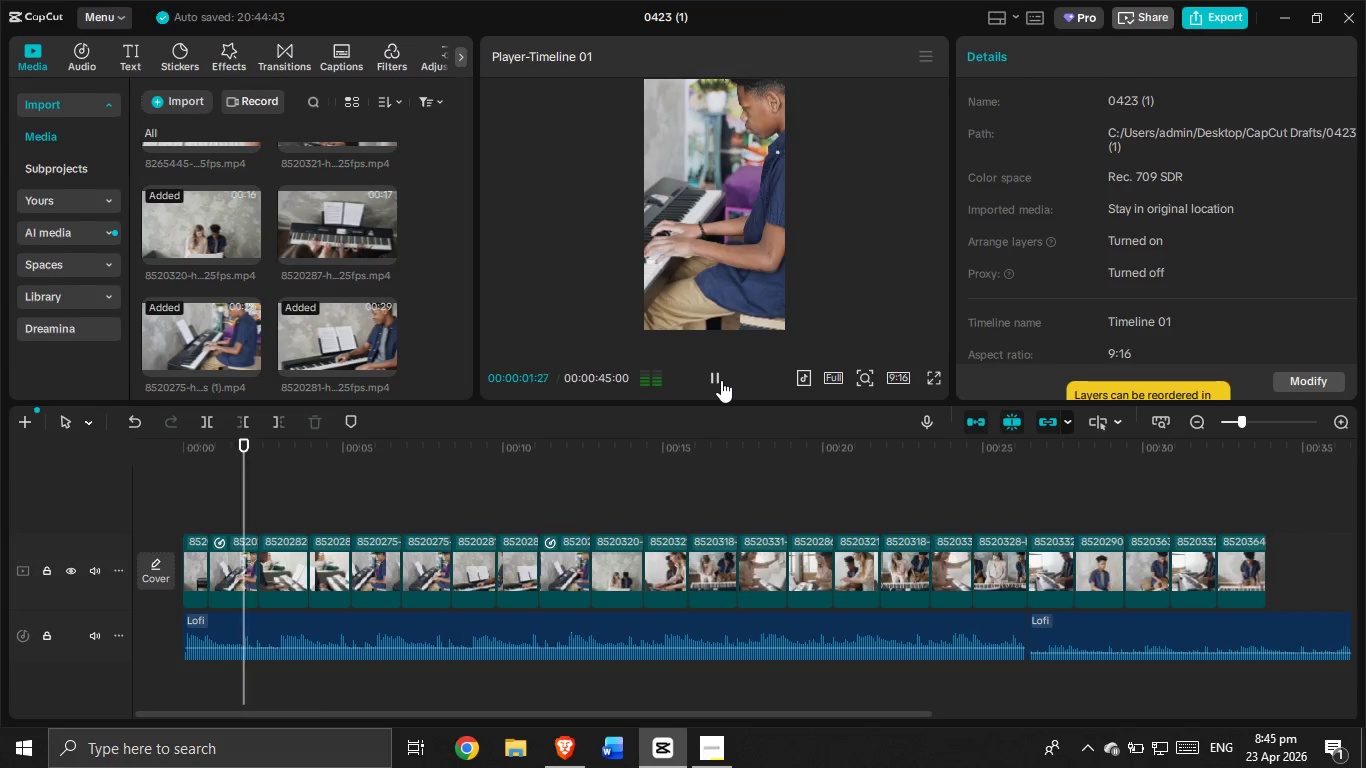 
left_click([721, 380])
 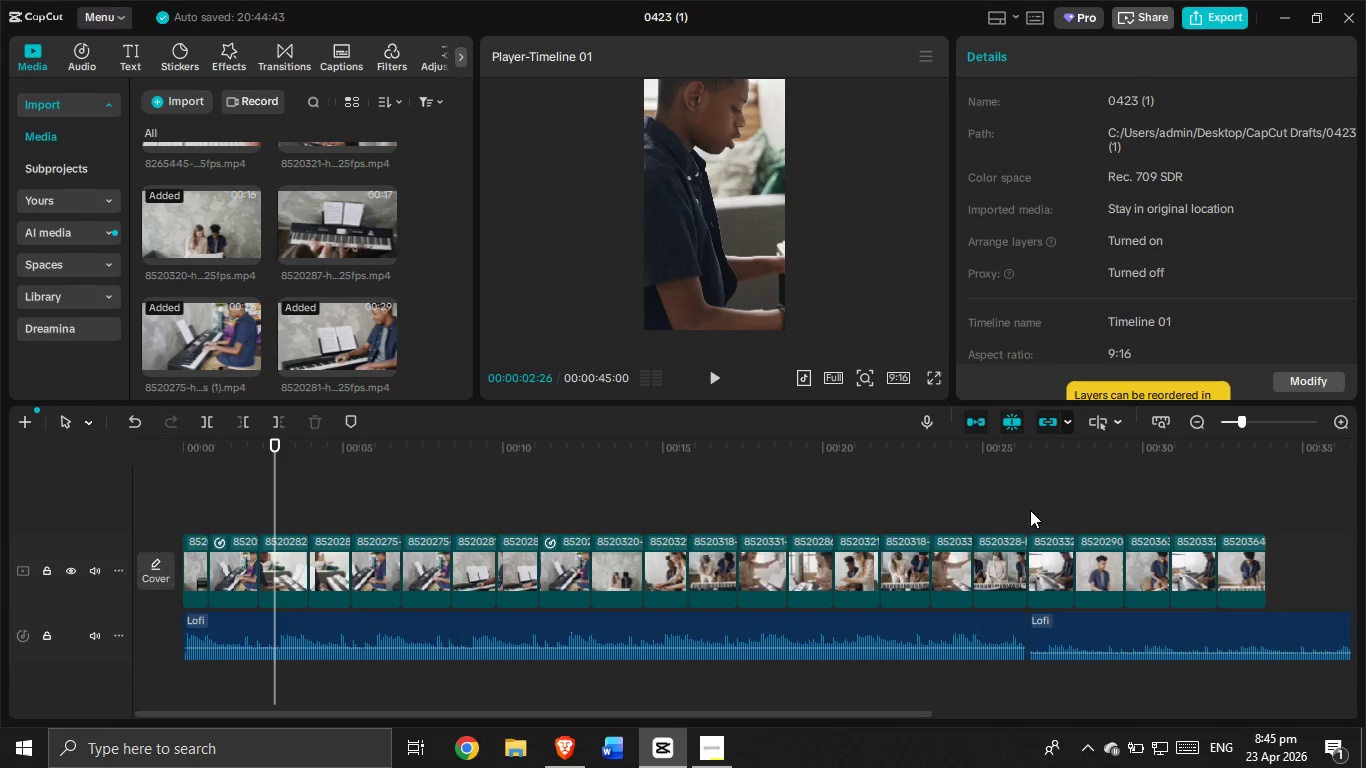 
wait(25.91)
 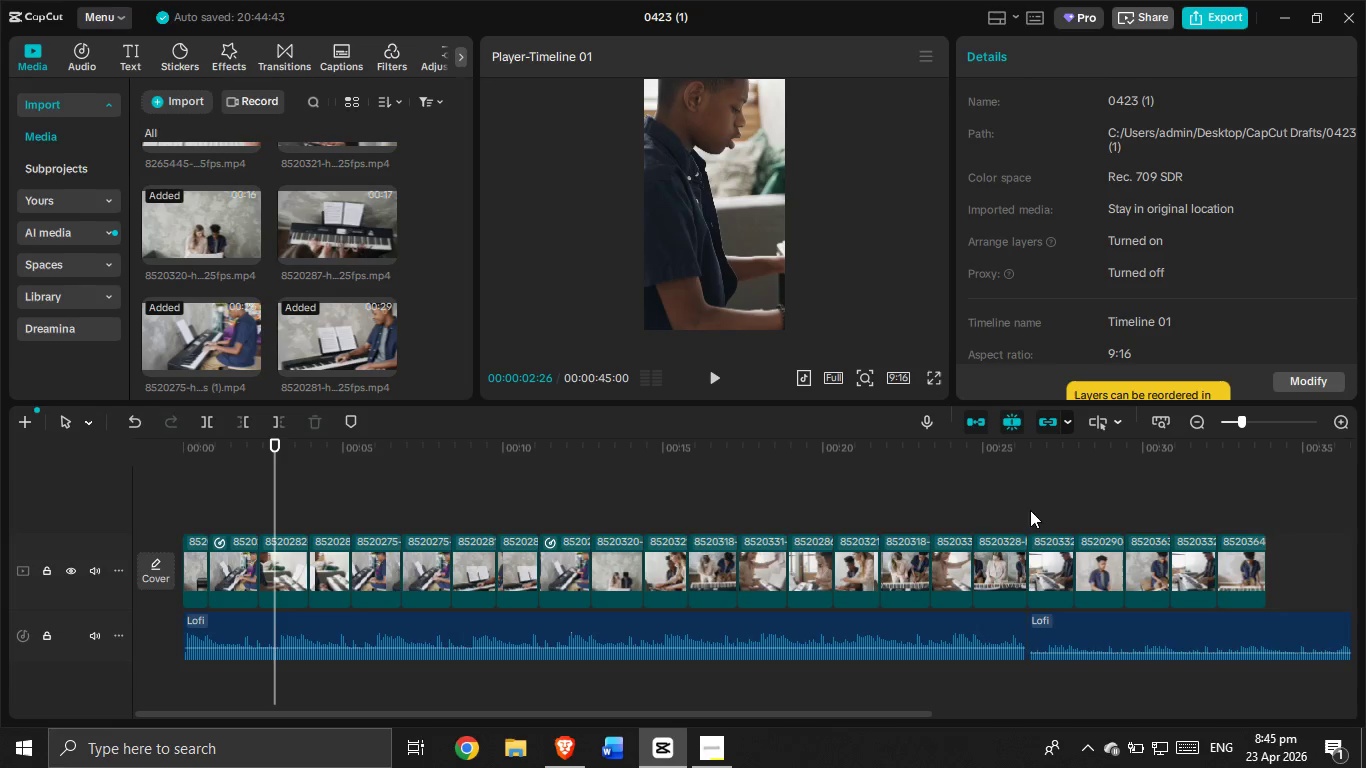 
left_click_drag(start_coordinate=[273, 484], to_coordinate=[139, 489])
 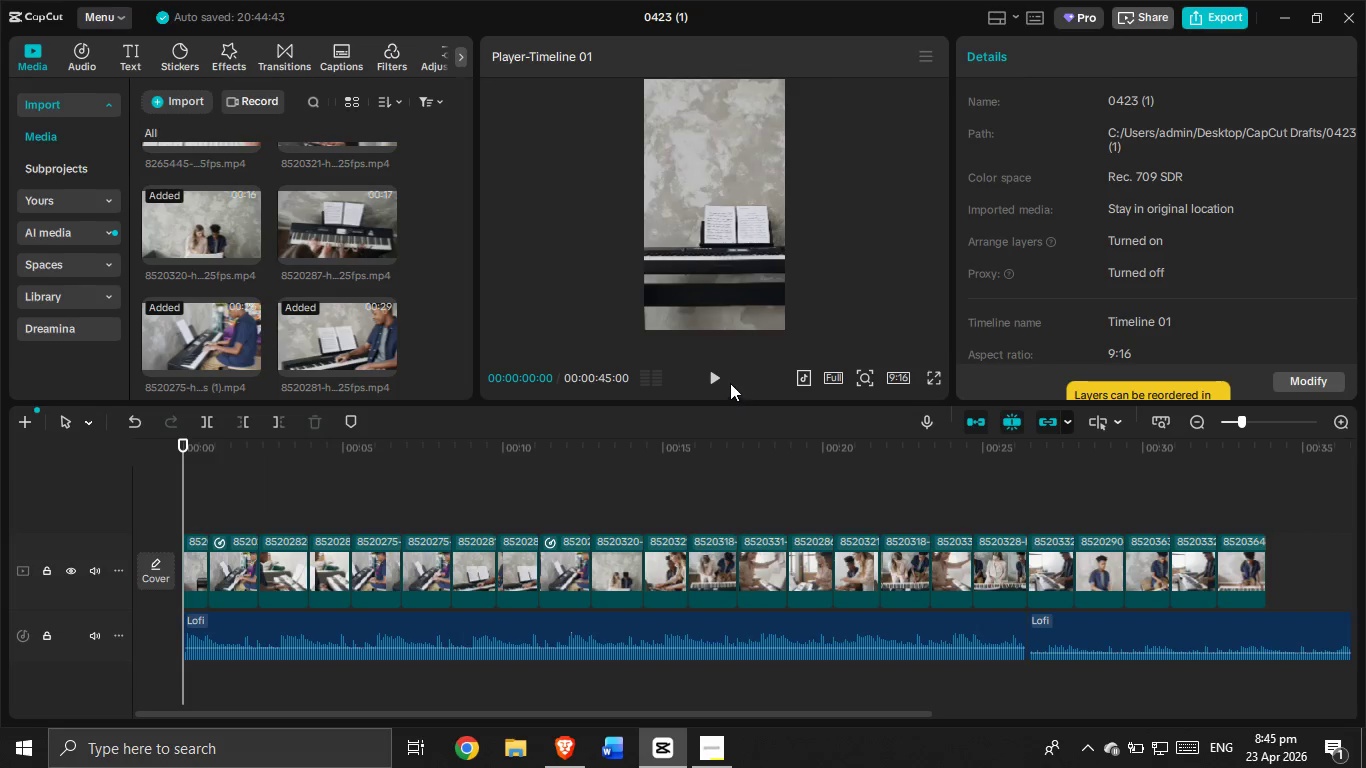 
left_click([718, 372])
 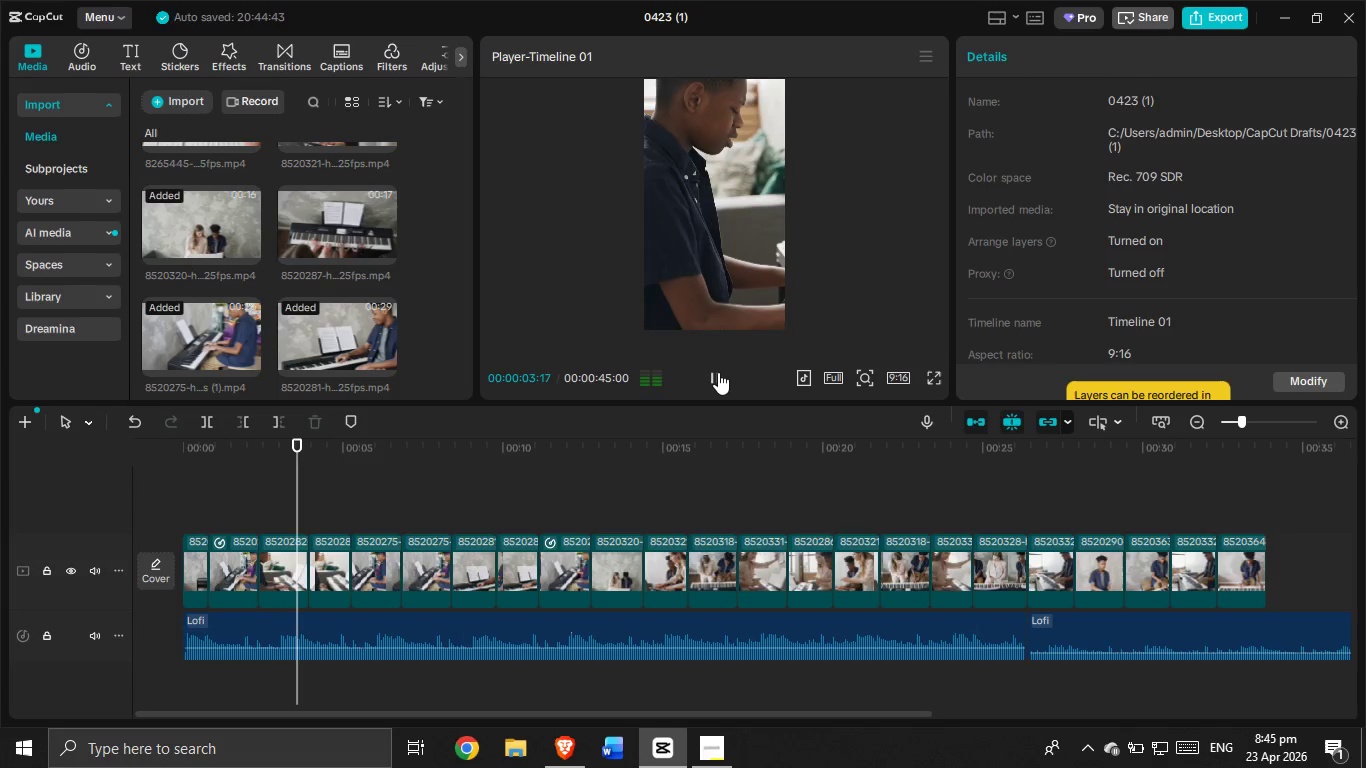 
wait(8.78)
 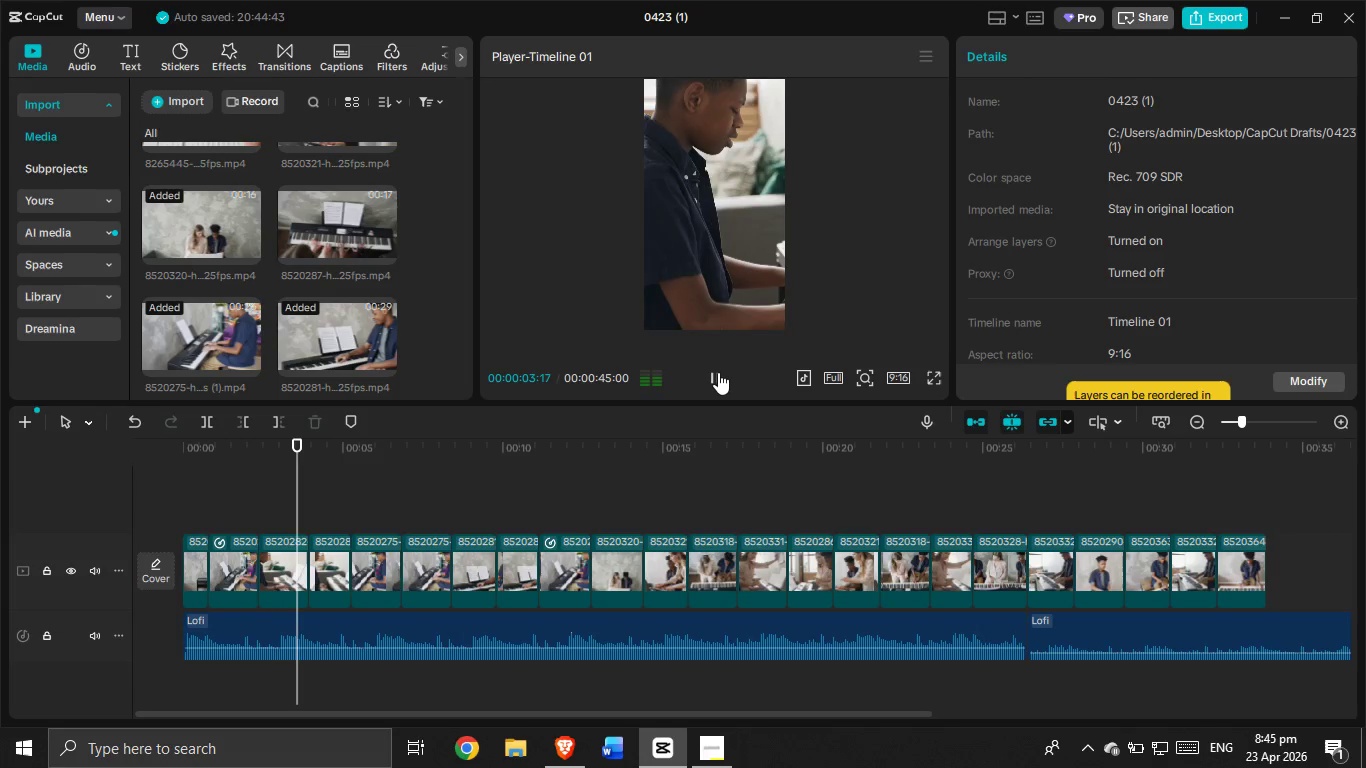 
left_click([718, 372])
 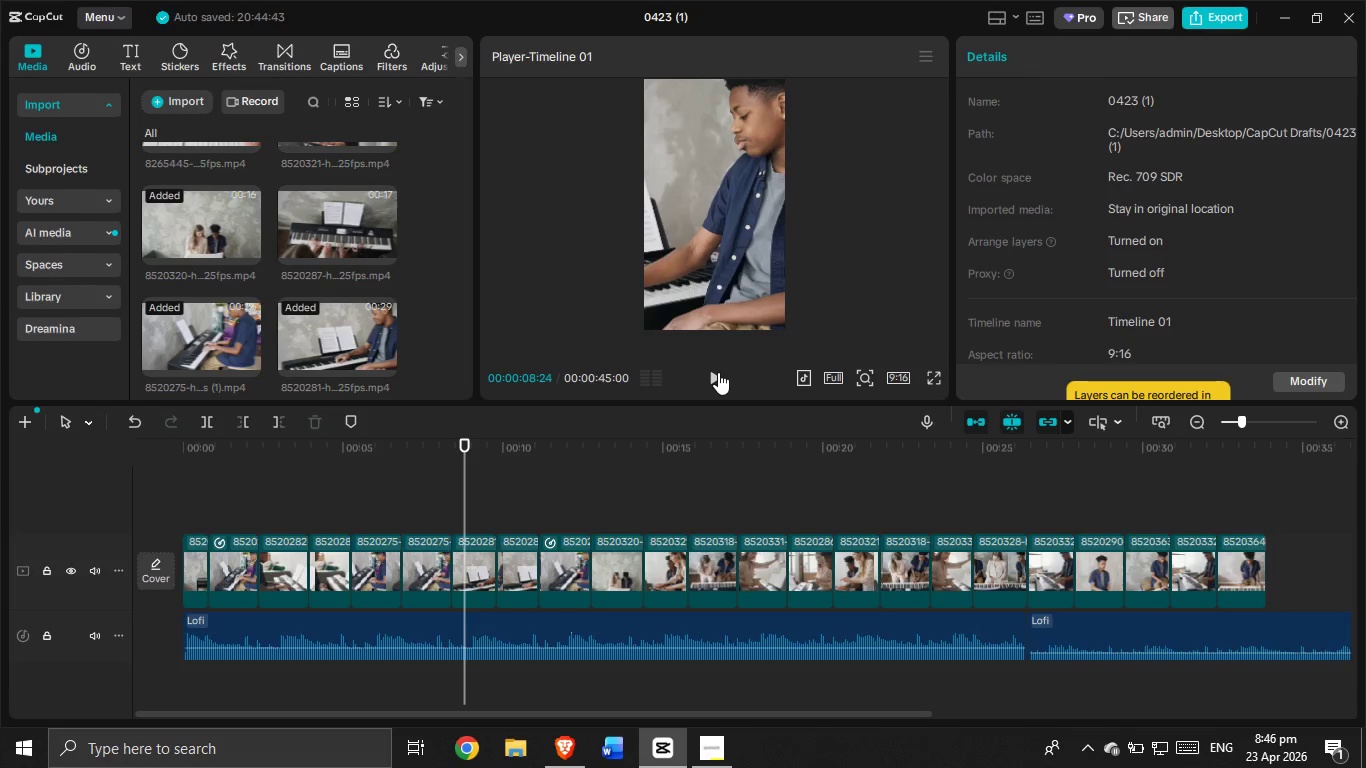 
wait(29.64)
 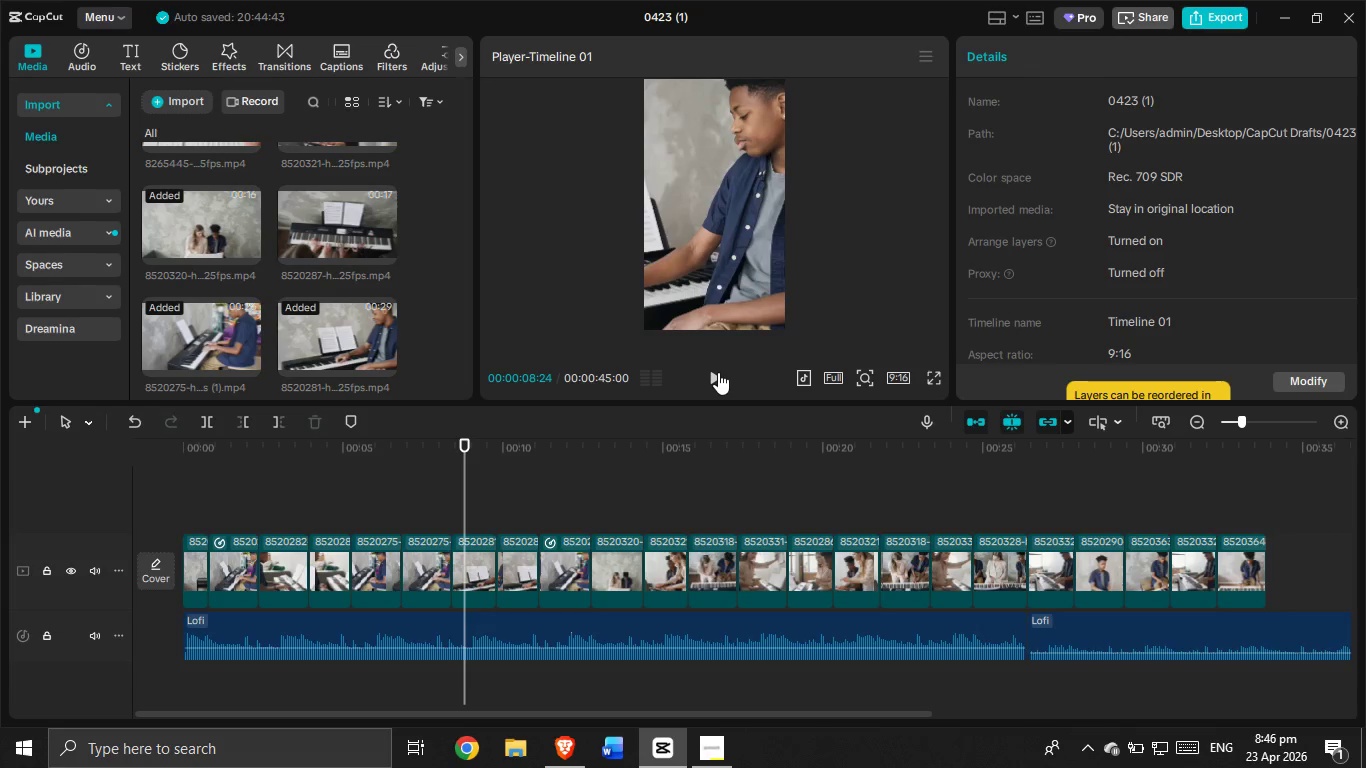 
left_click([238, 499])
 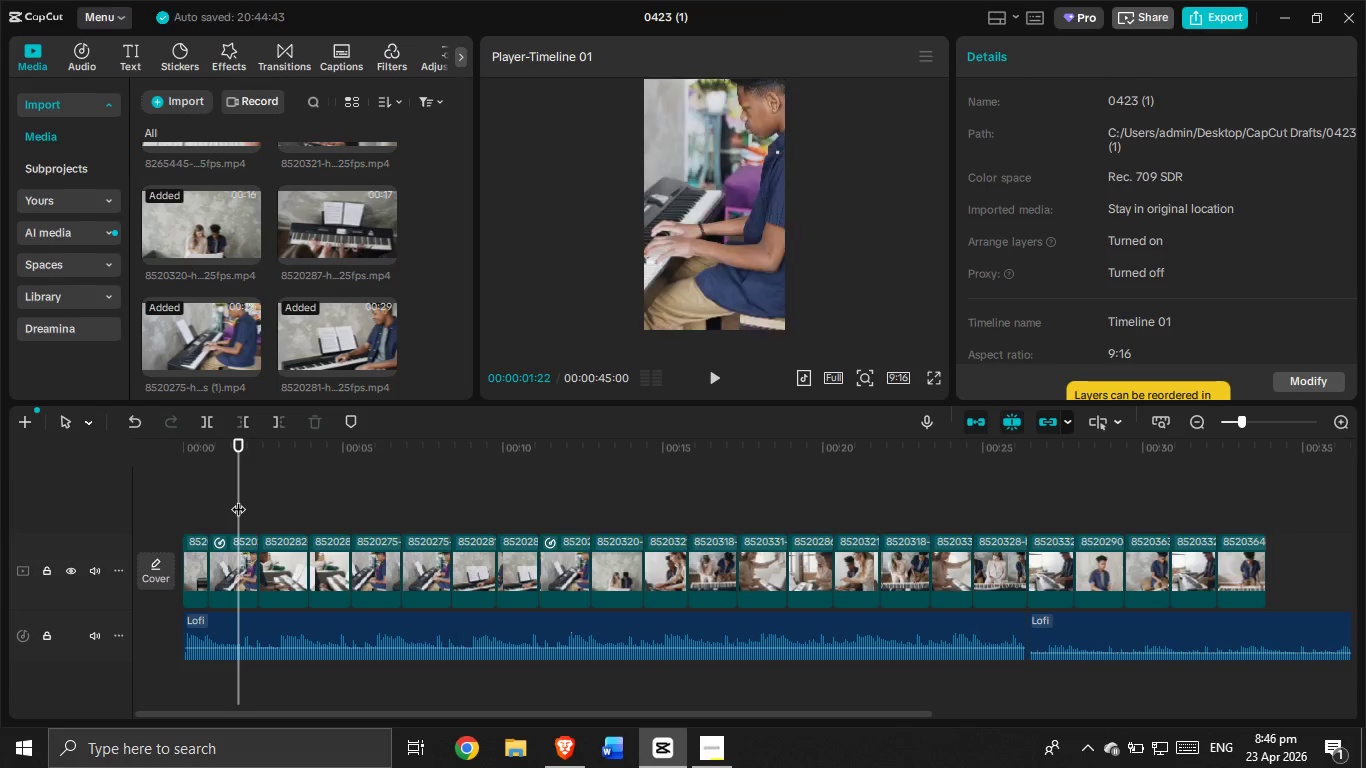 
left_click_drag(start_coordinate=[238, 499], to_coordinate=[86, 464])
 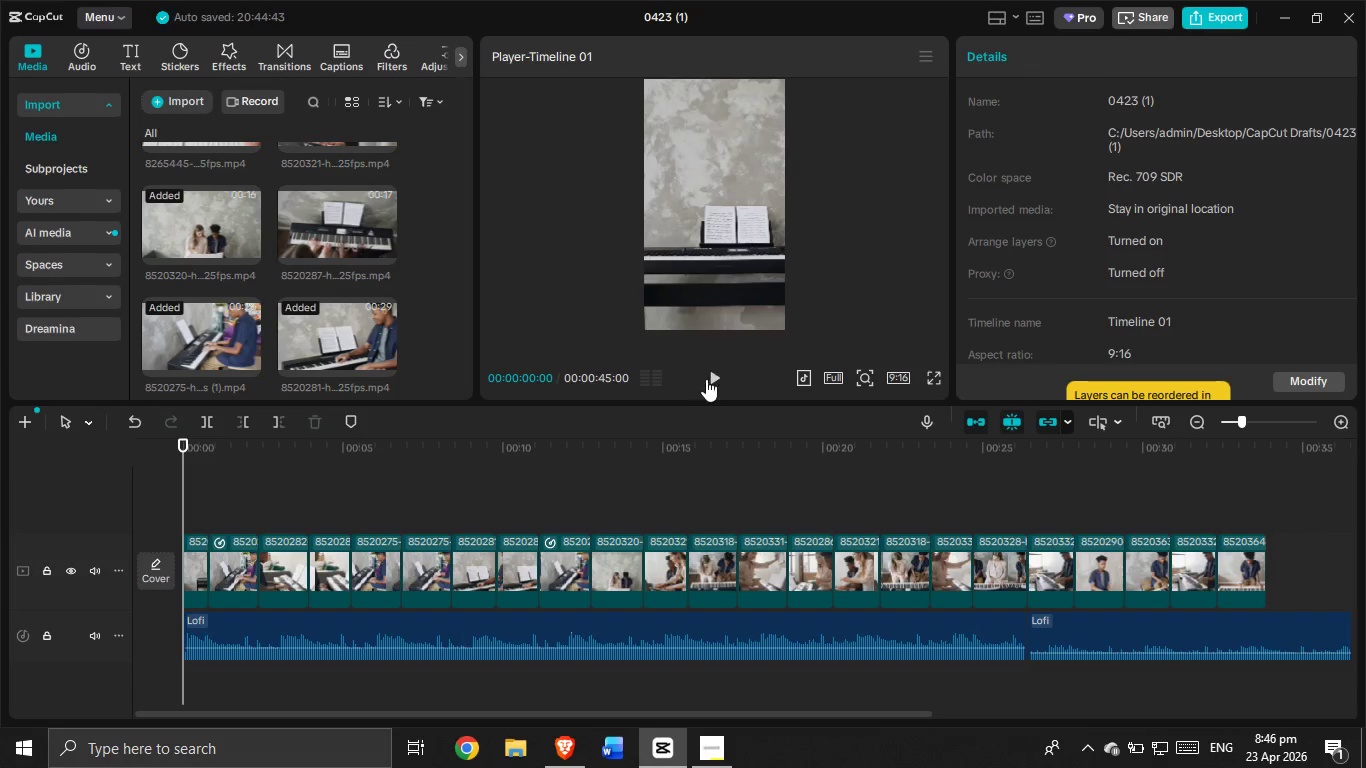 
left_click([706, 380])
 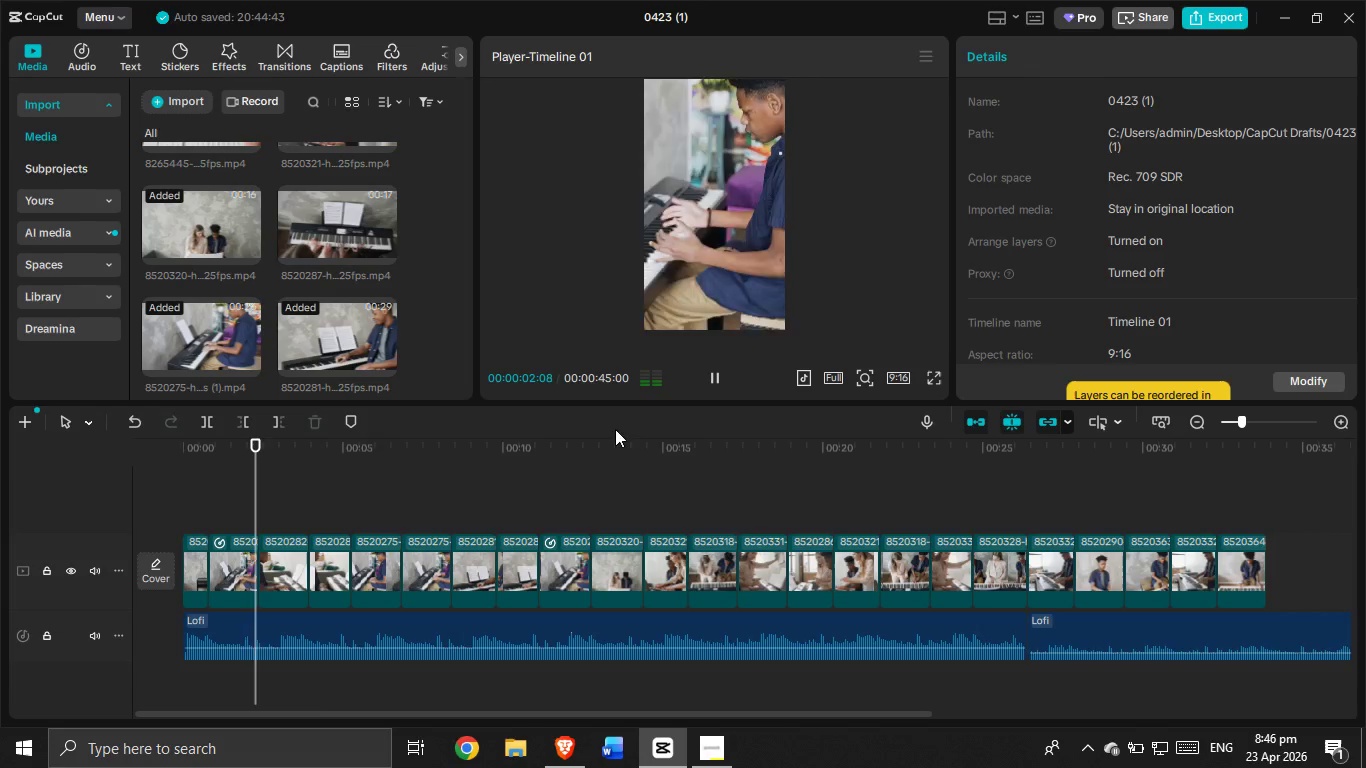 
left_click([212, 495])
 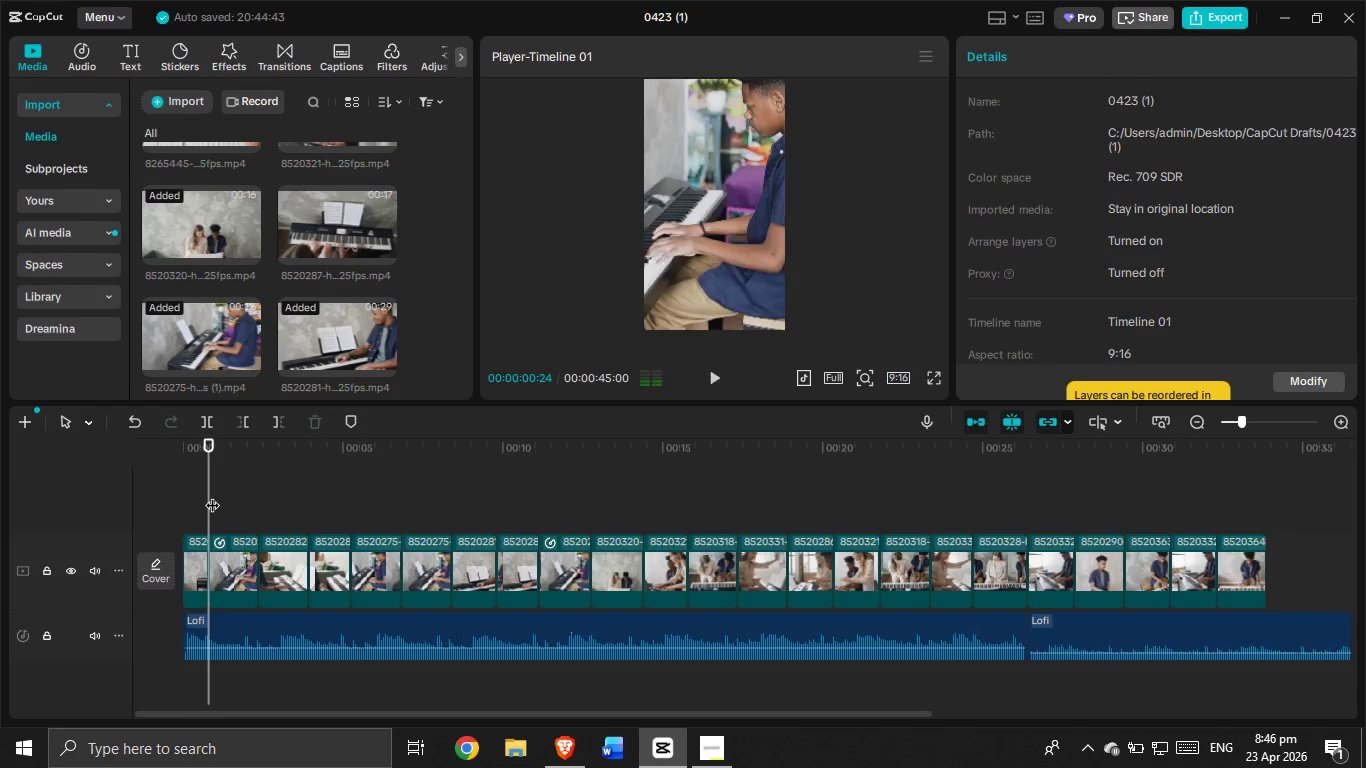 
left_click_drag(start_coordinate=[212, 495], to_coordinate=[114, 490])
 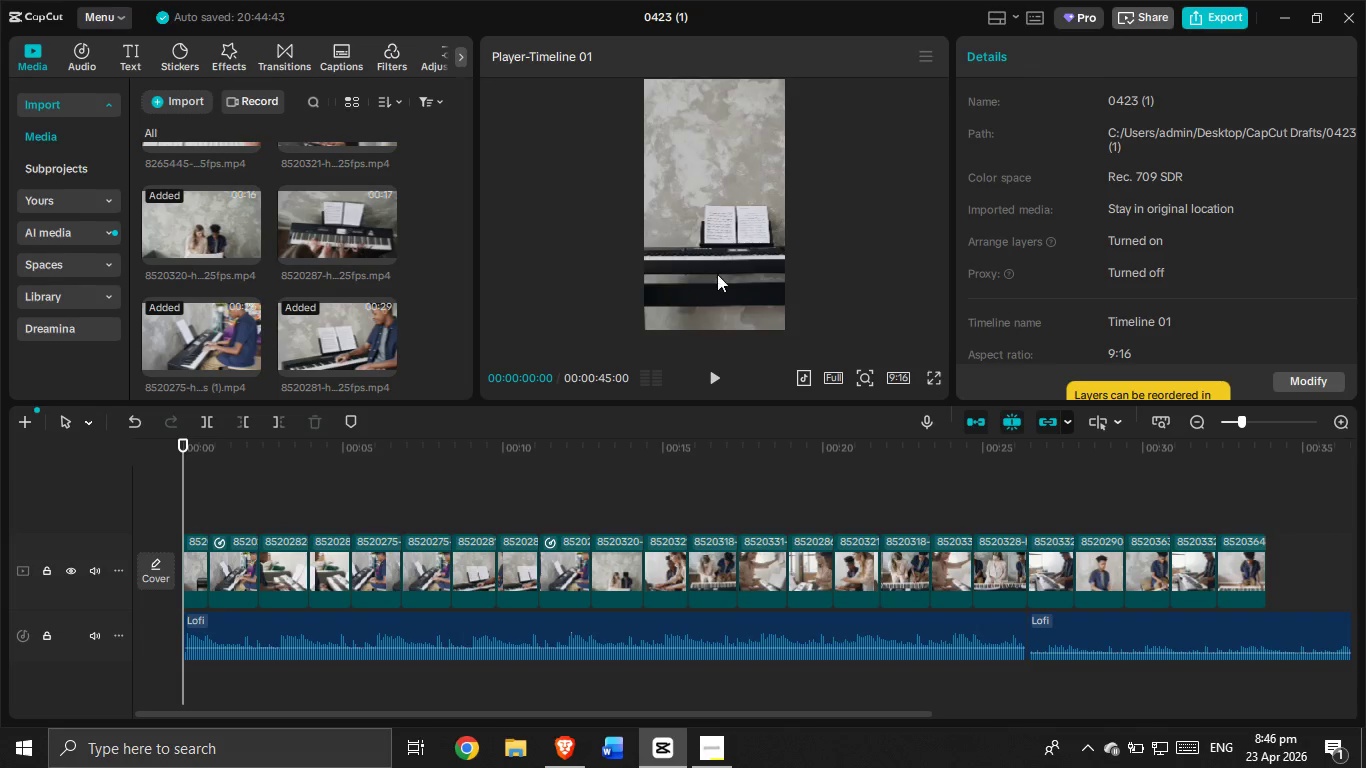 
left_click([718, 274])
 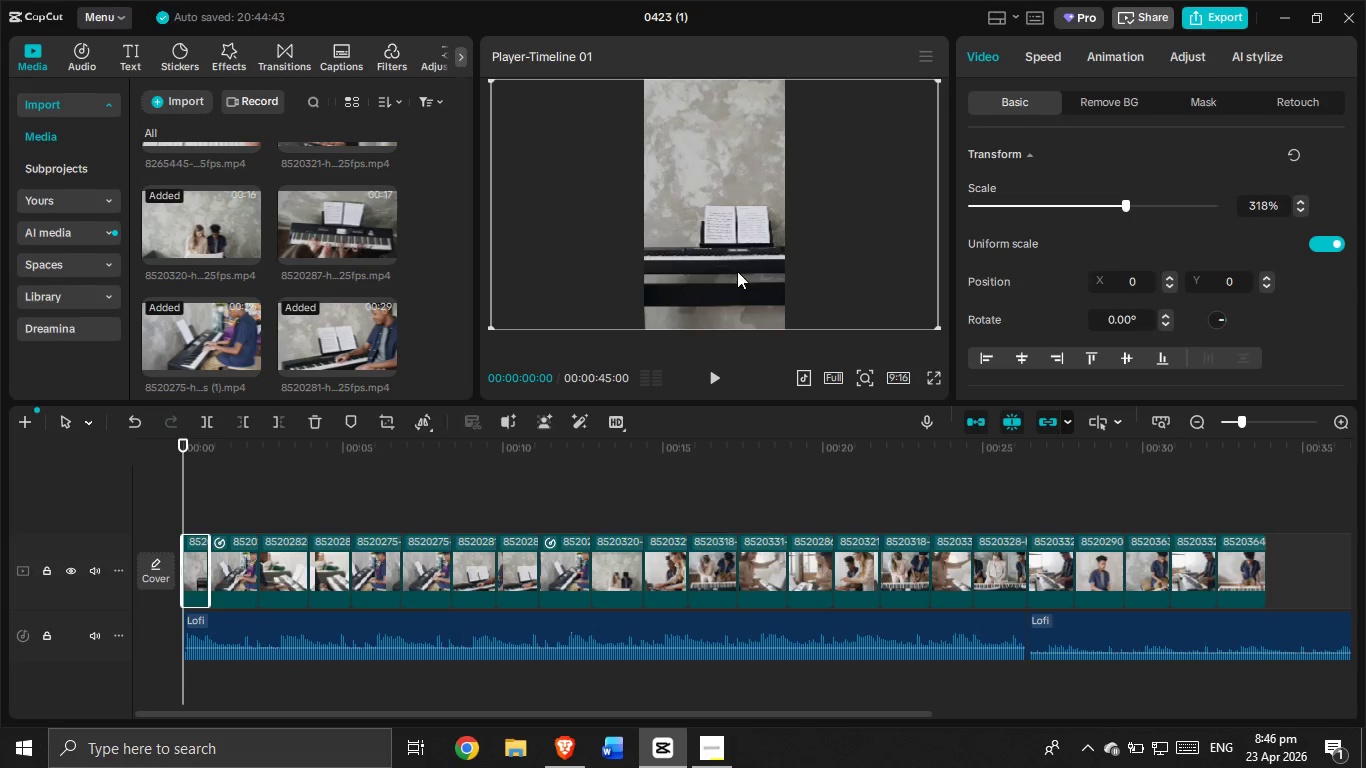 
left_click_drag(start_coordinate=[737, 271], to_coordinate=[712, 274])
 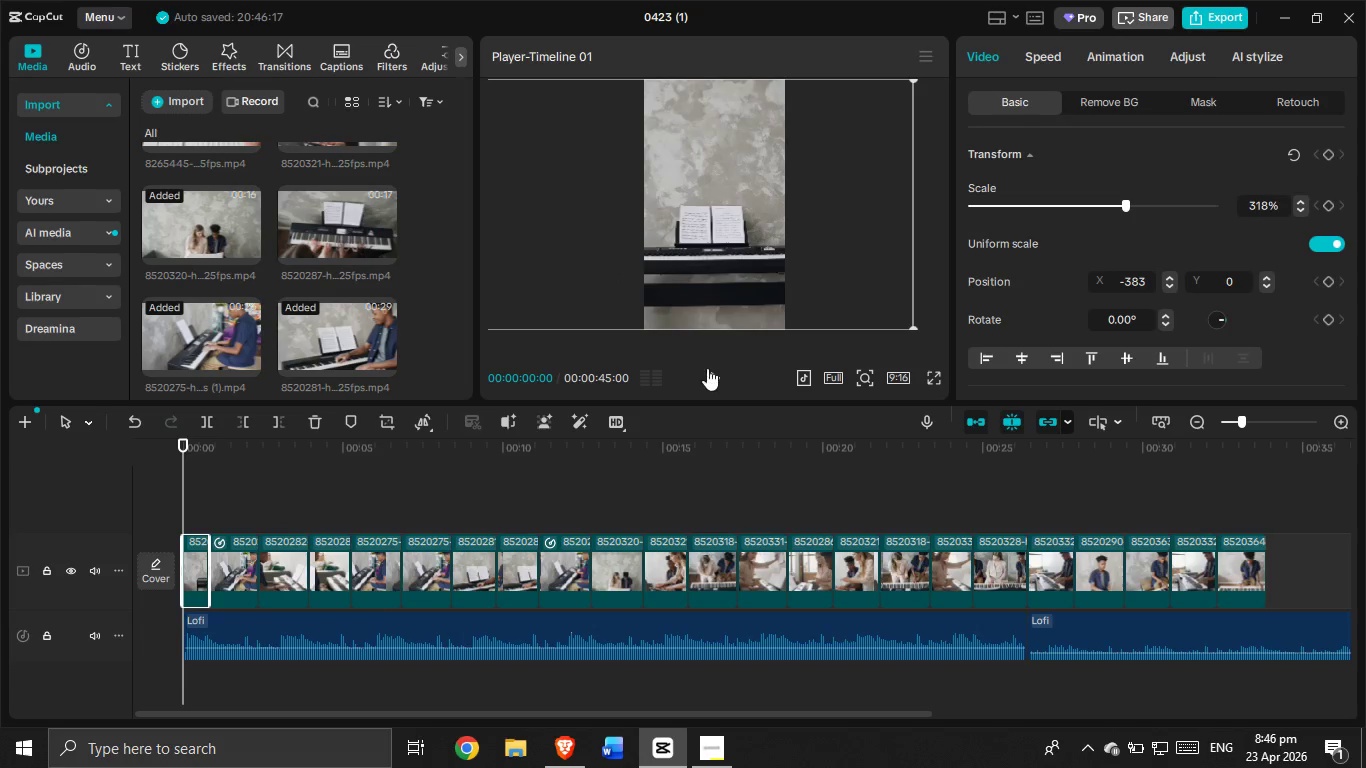 
left_click([707, 368])
 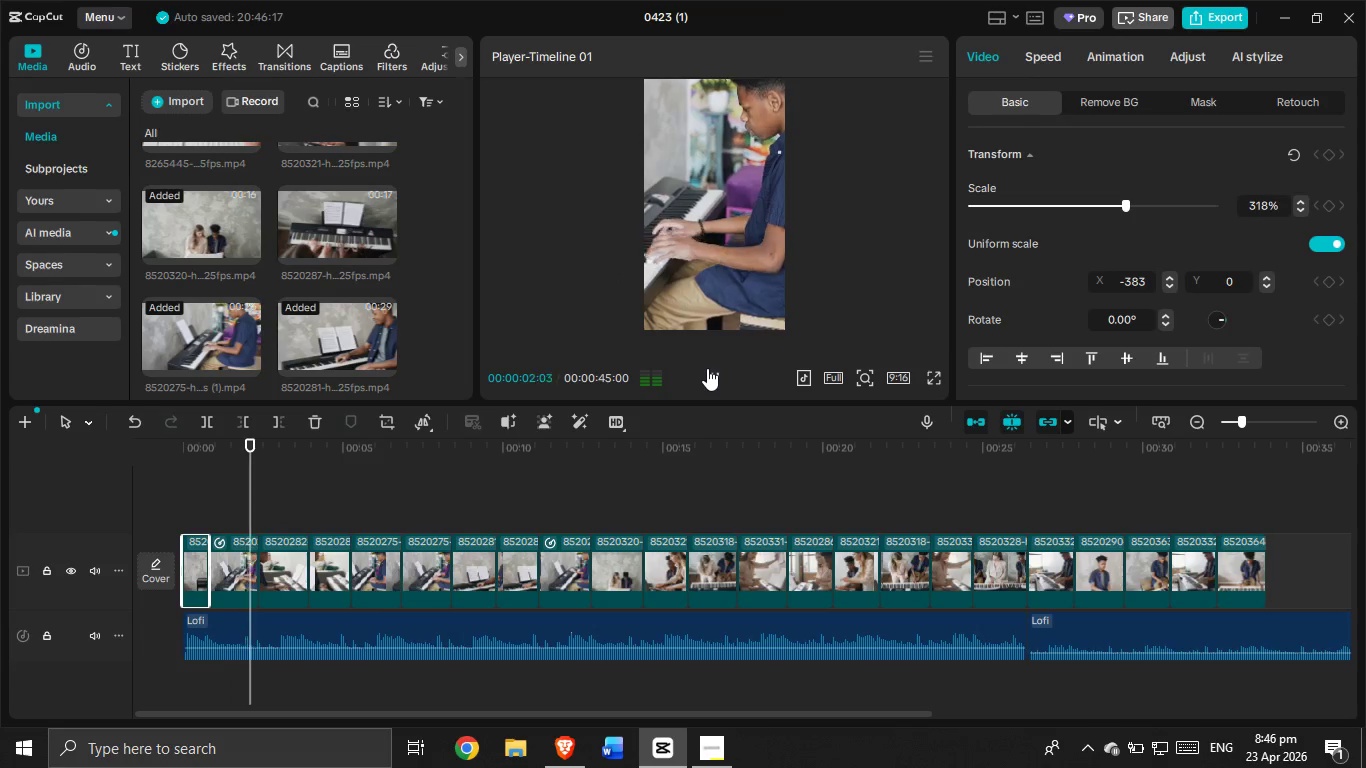 
left_click([707, 368])
 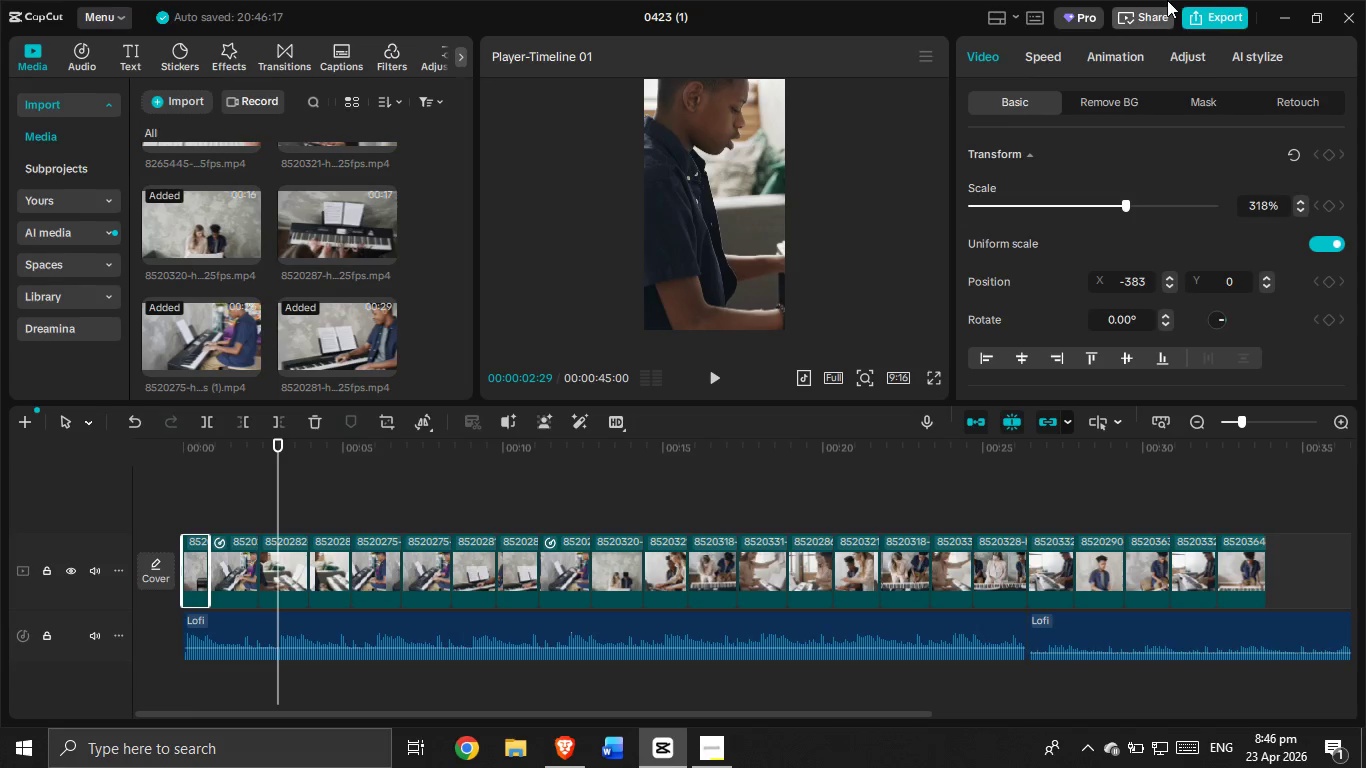 
wait(8.81)
 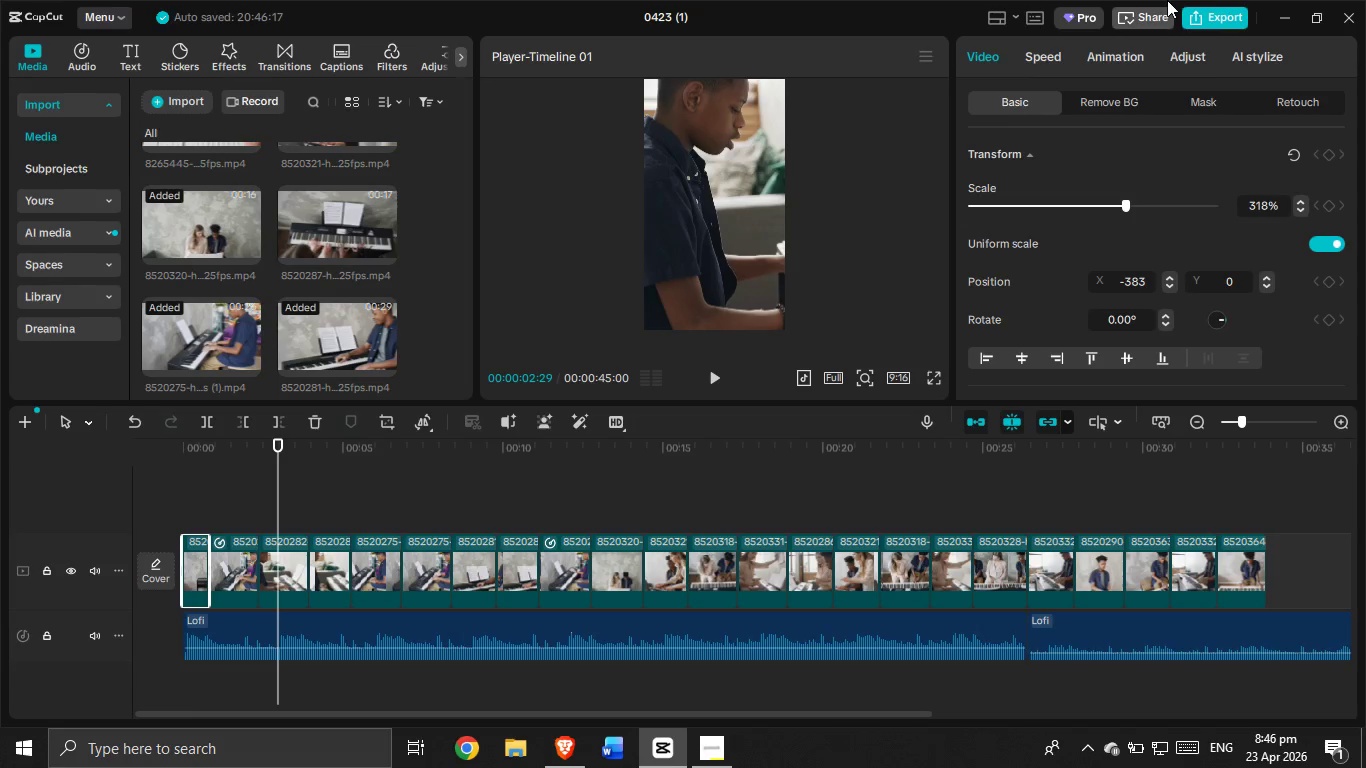 
double_click([186, 500])
 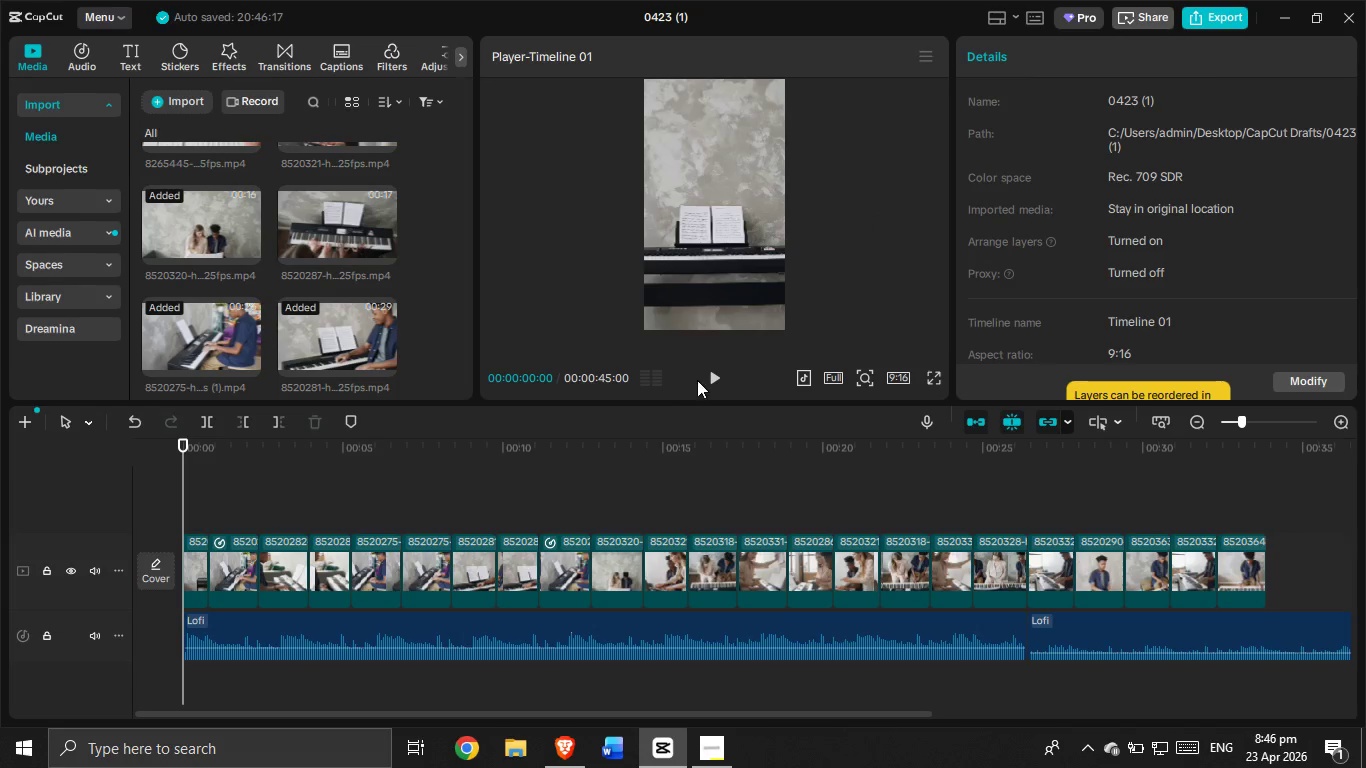 
left_click([711, 377])
 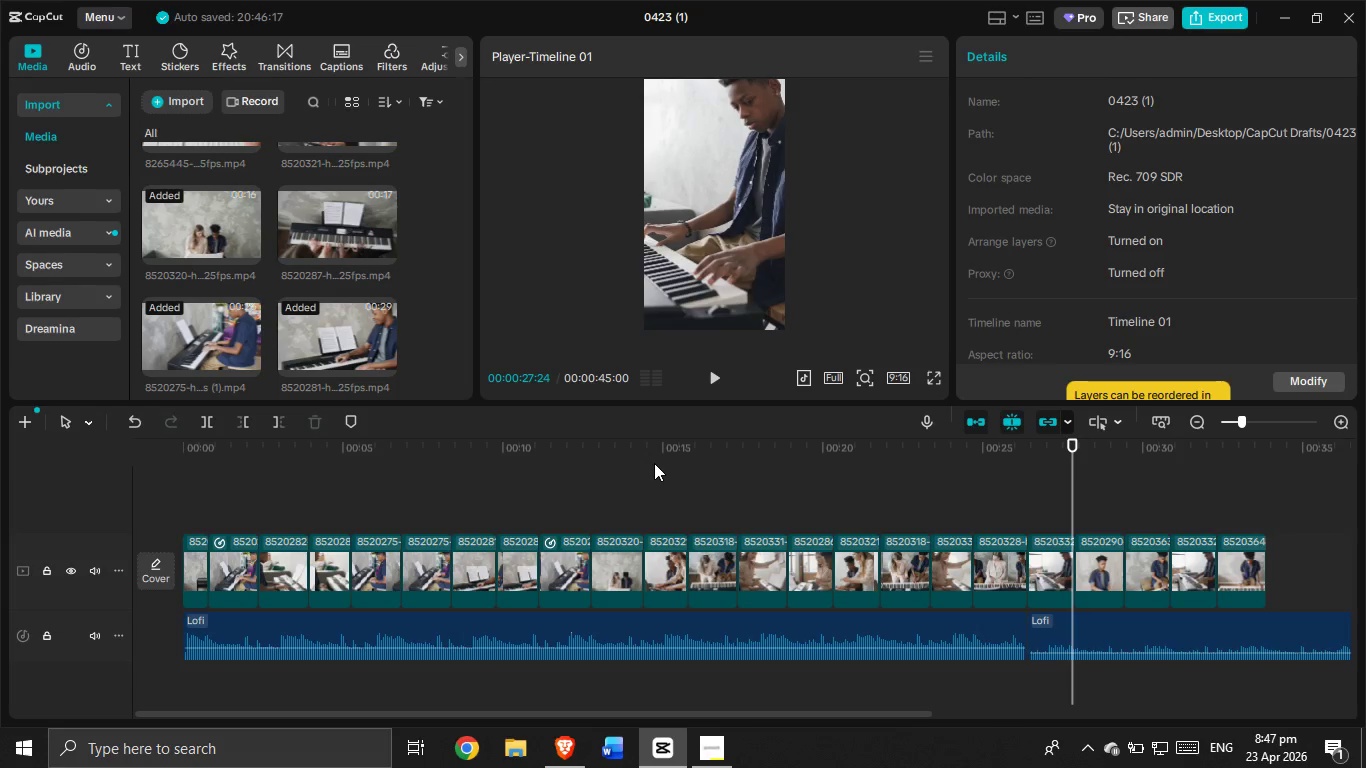 
wait(61.53)
 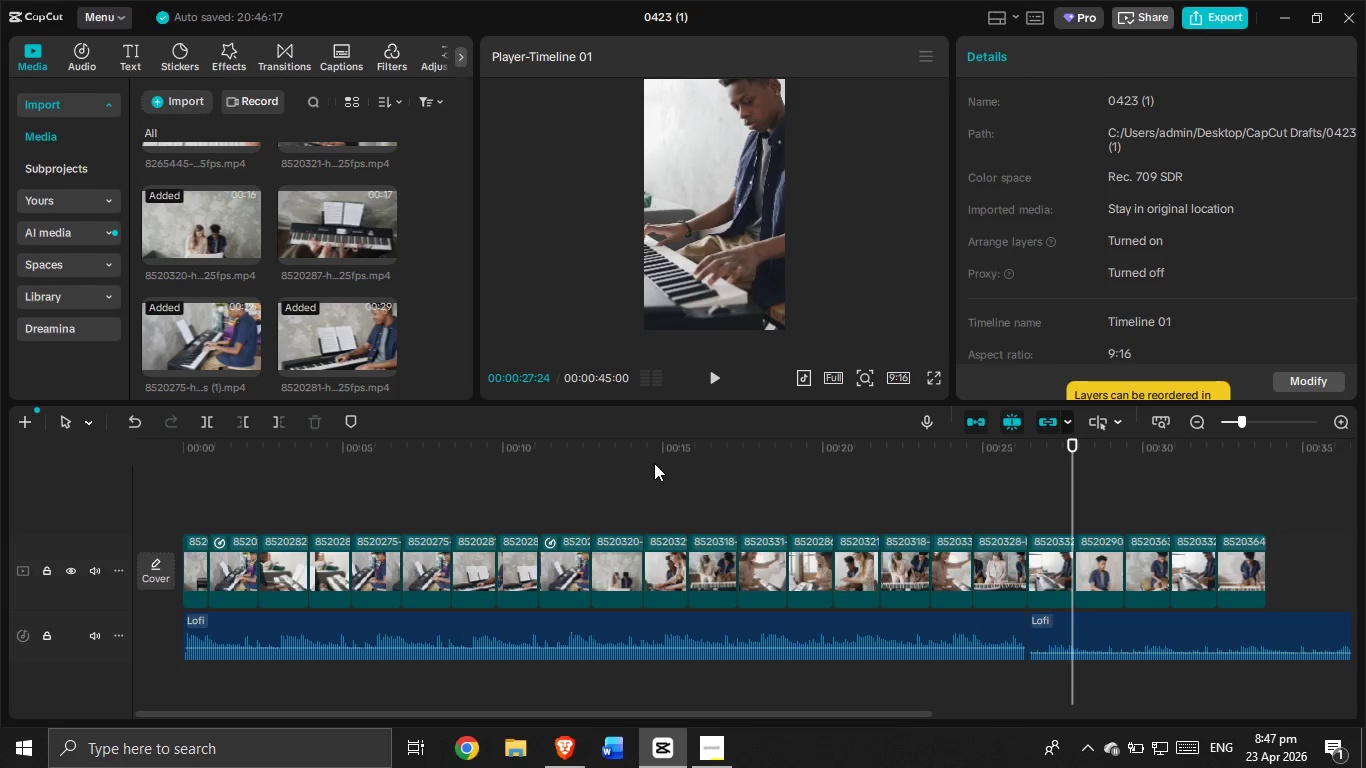 
left_click([640, 468])
 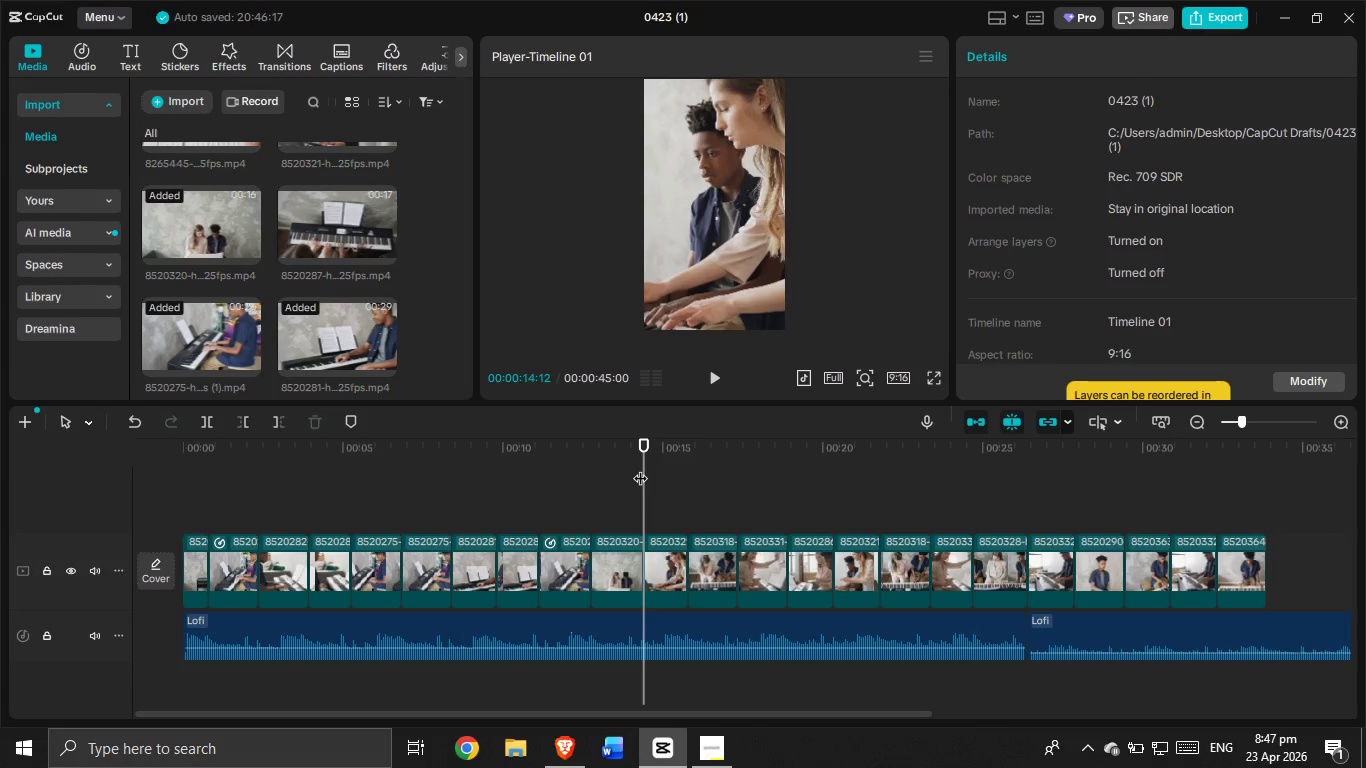 
left_click_drag(start_coordinate=[640, 468], to_coordinate=[0, 479])
 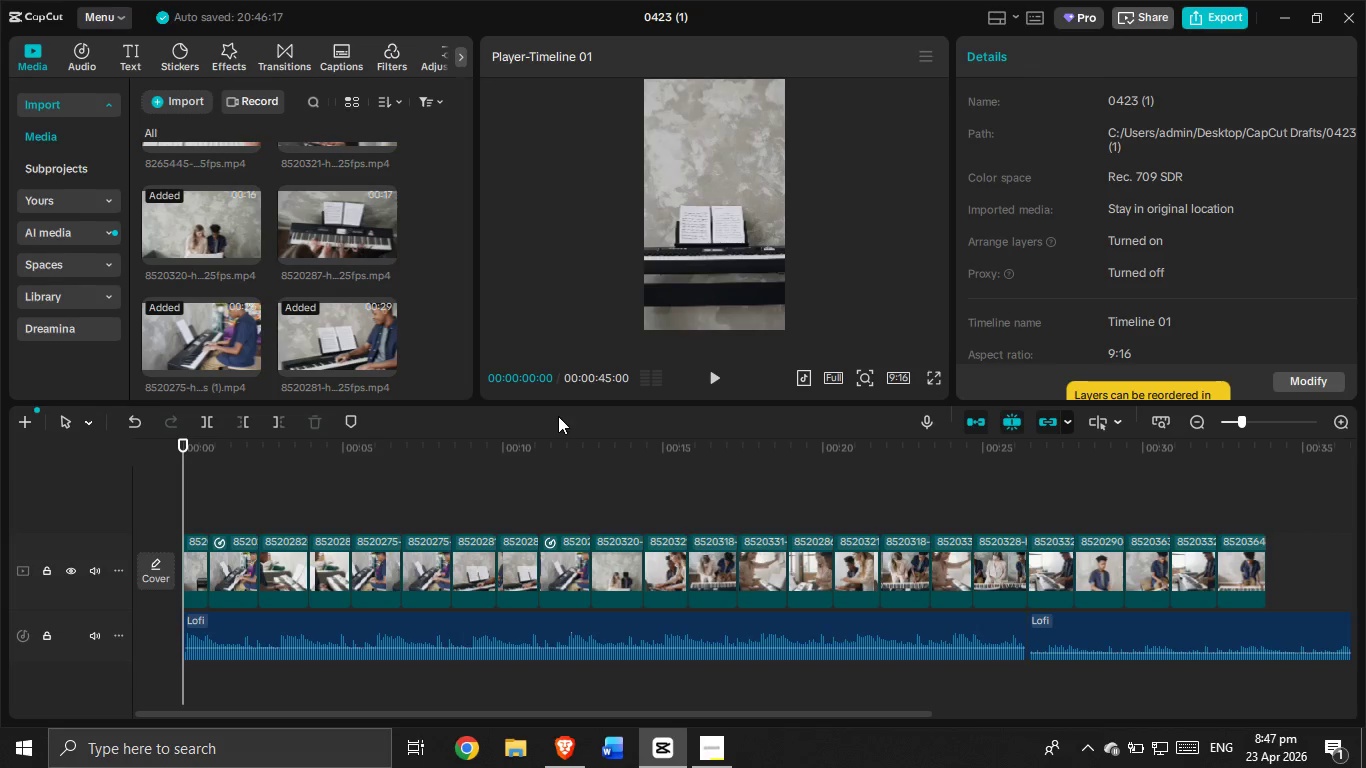 
wait(13.28)
 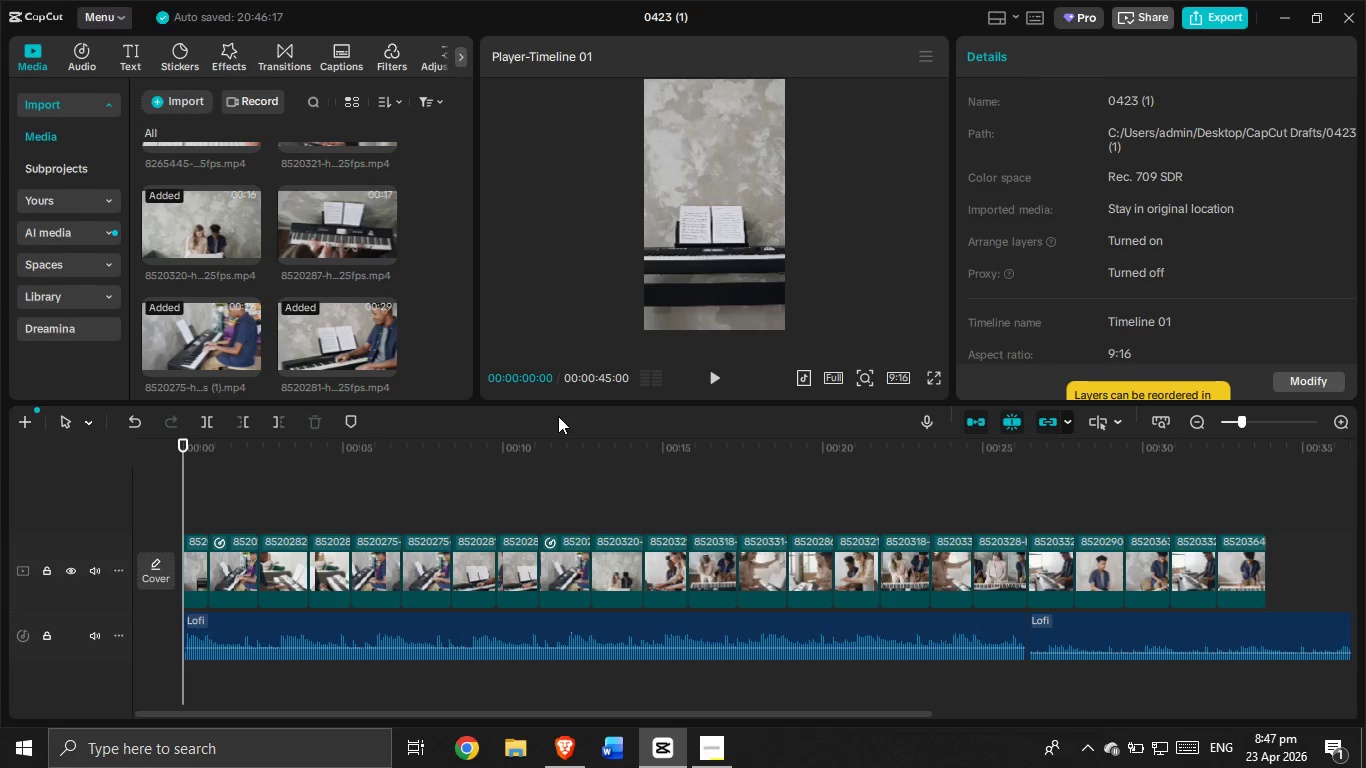 
left_click([714, 388])
 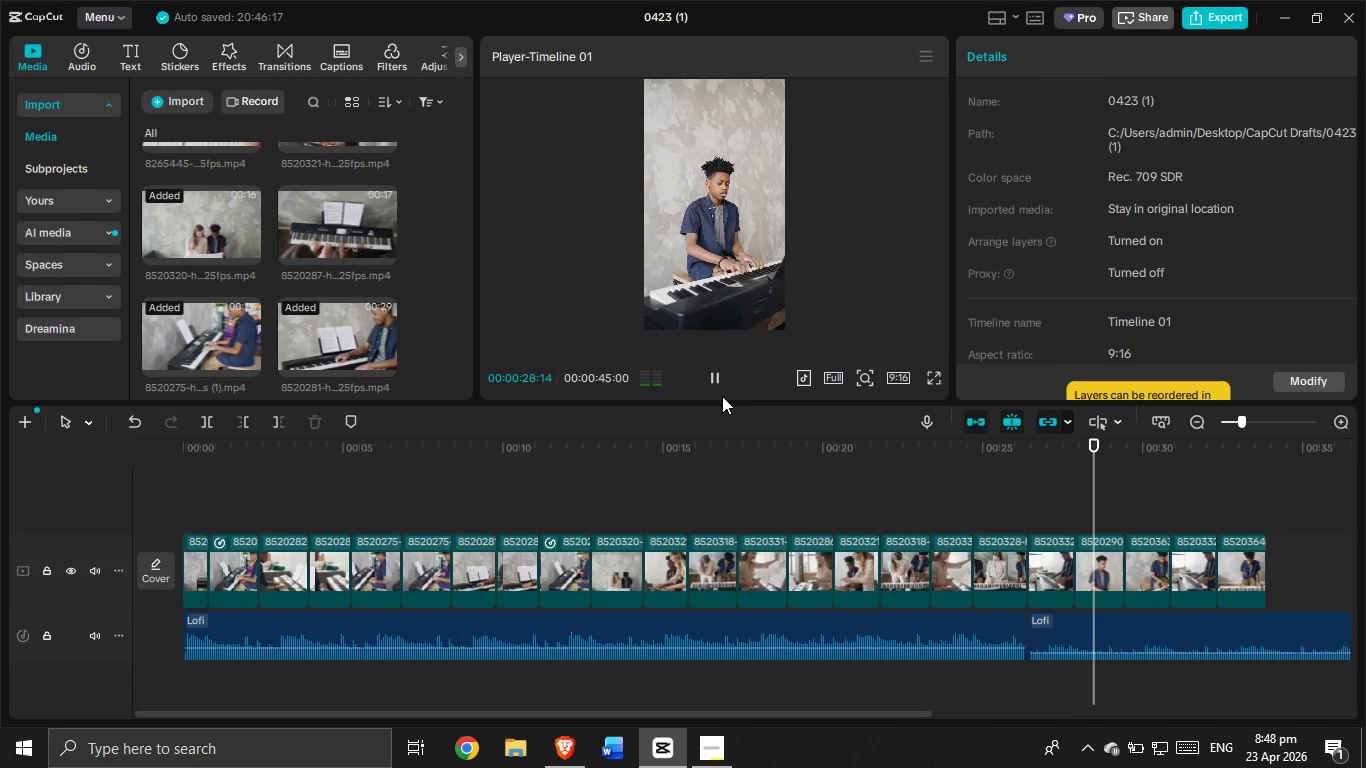 
wait(33.72)
 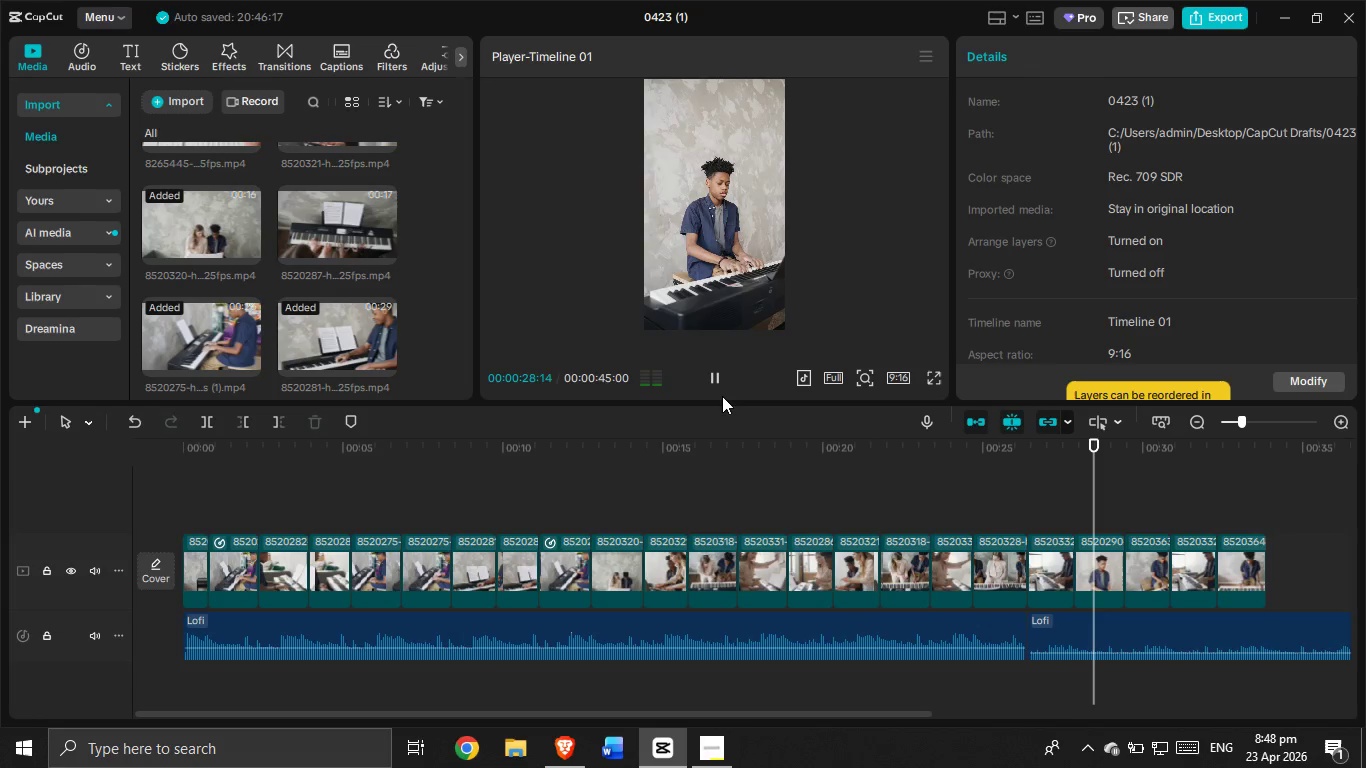 
left_click([722, 760])